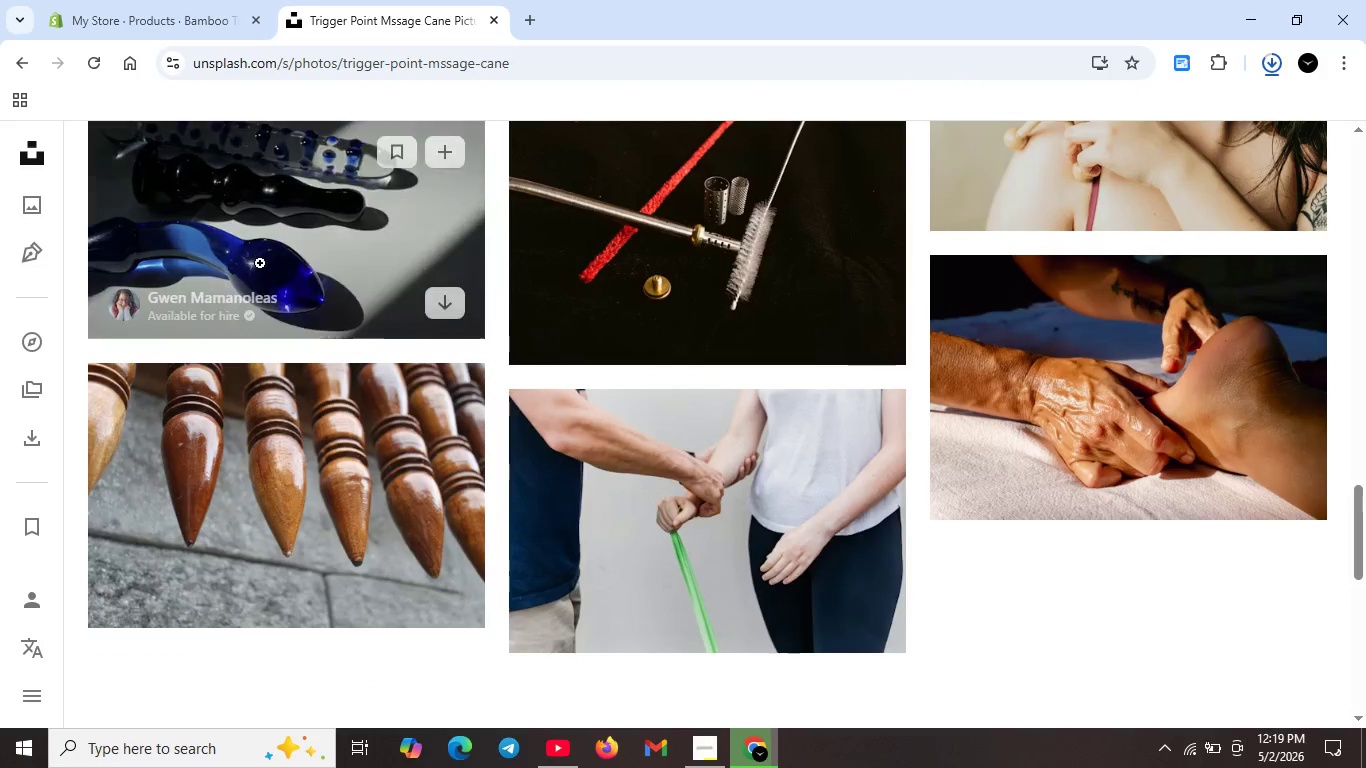 
scroll: coordinate [270, 237], scroll_direction: up, amount: 20.0
 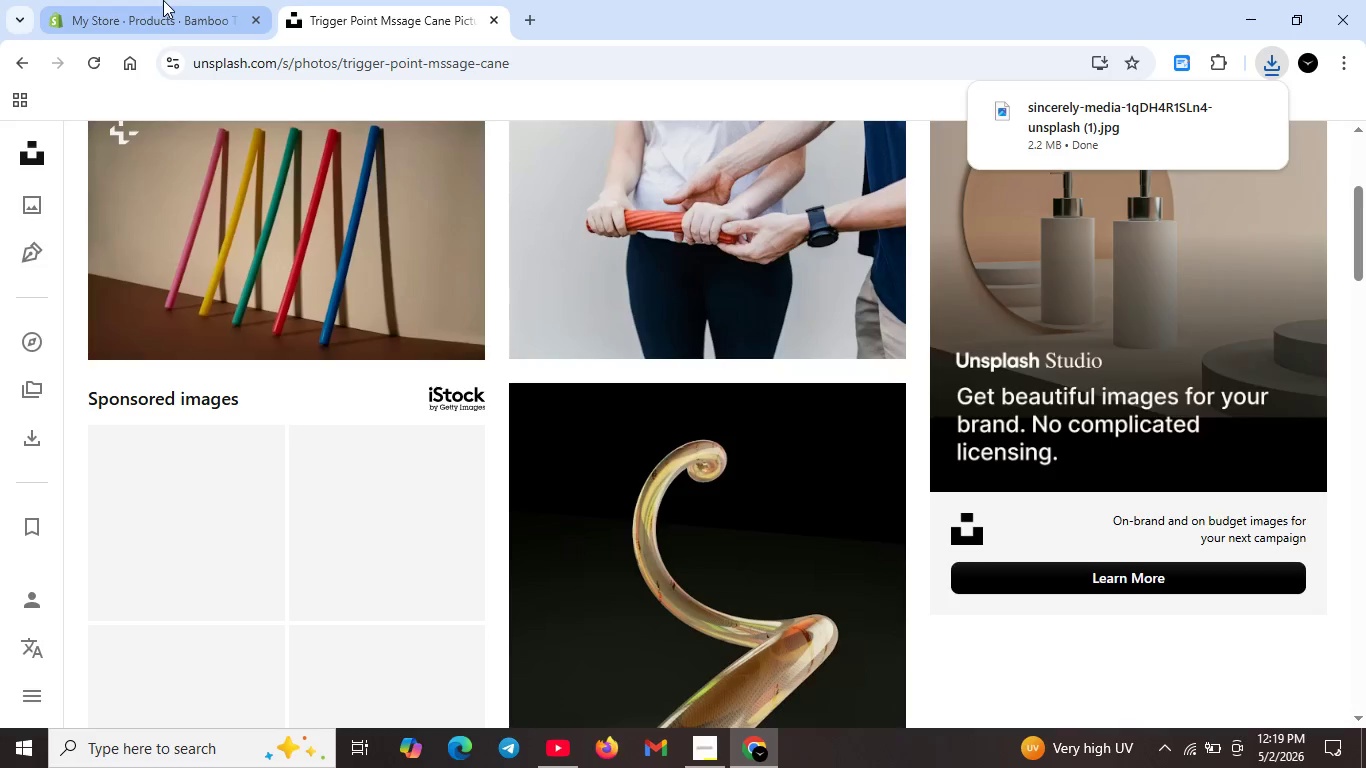 
left_click([163, 0])
 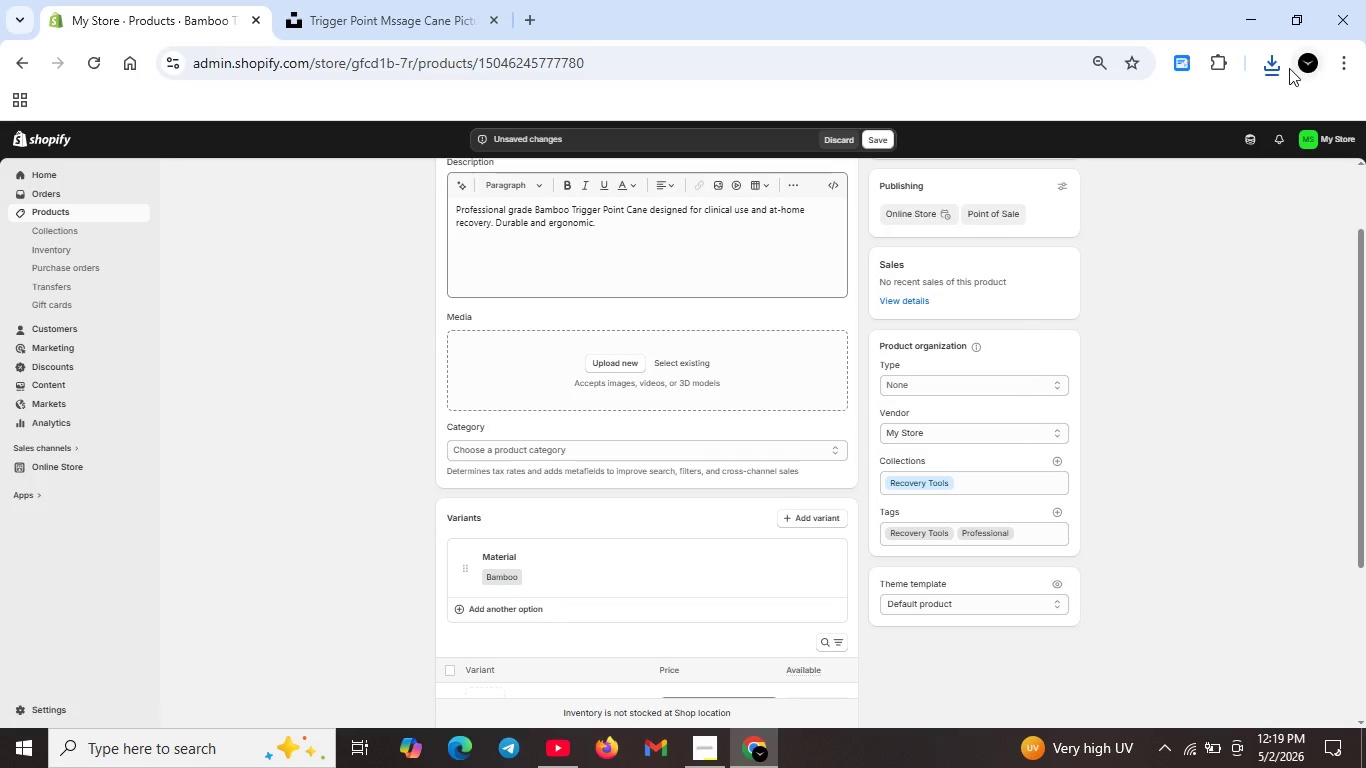 
left_click([1278, 67])
 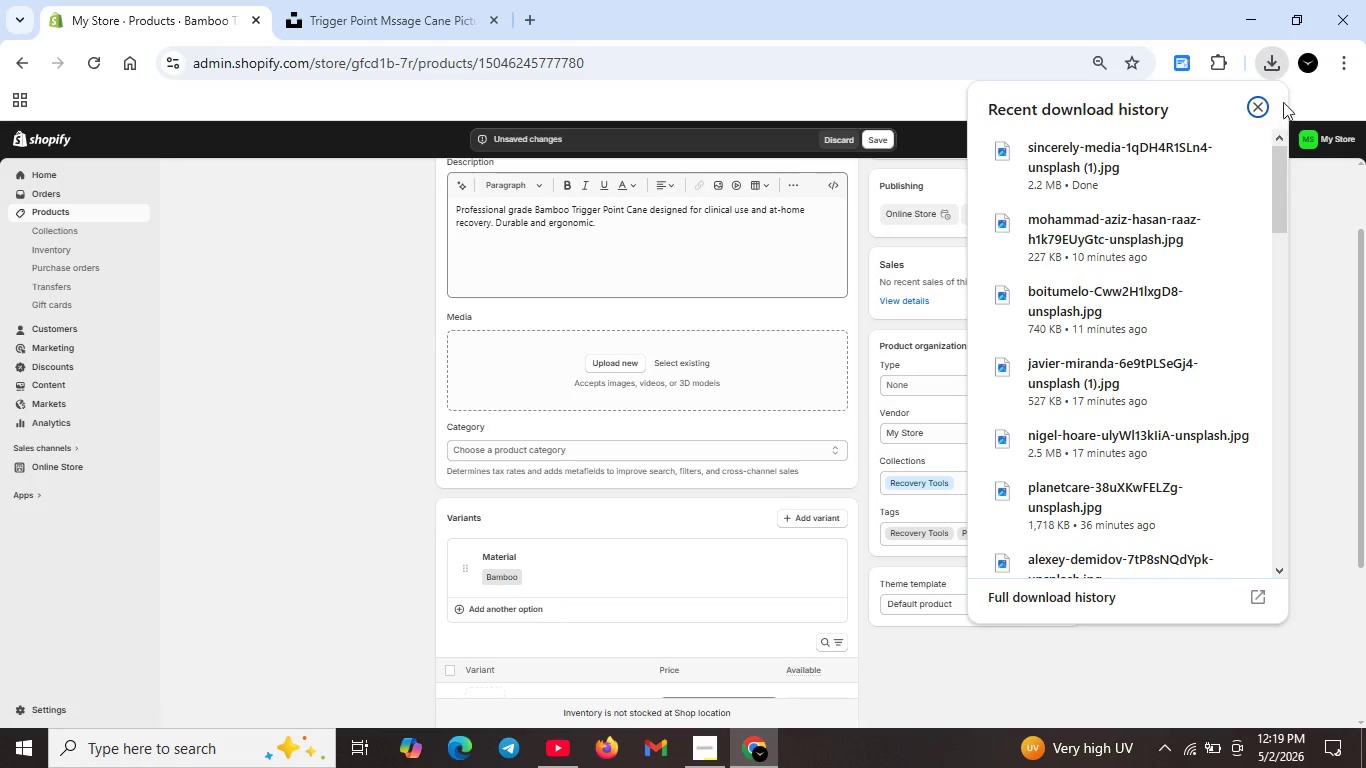 
left_click([1304, 220])
 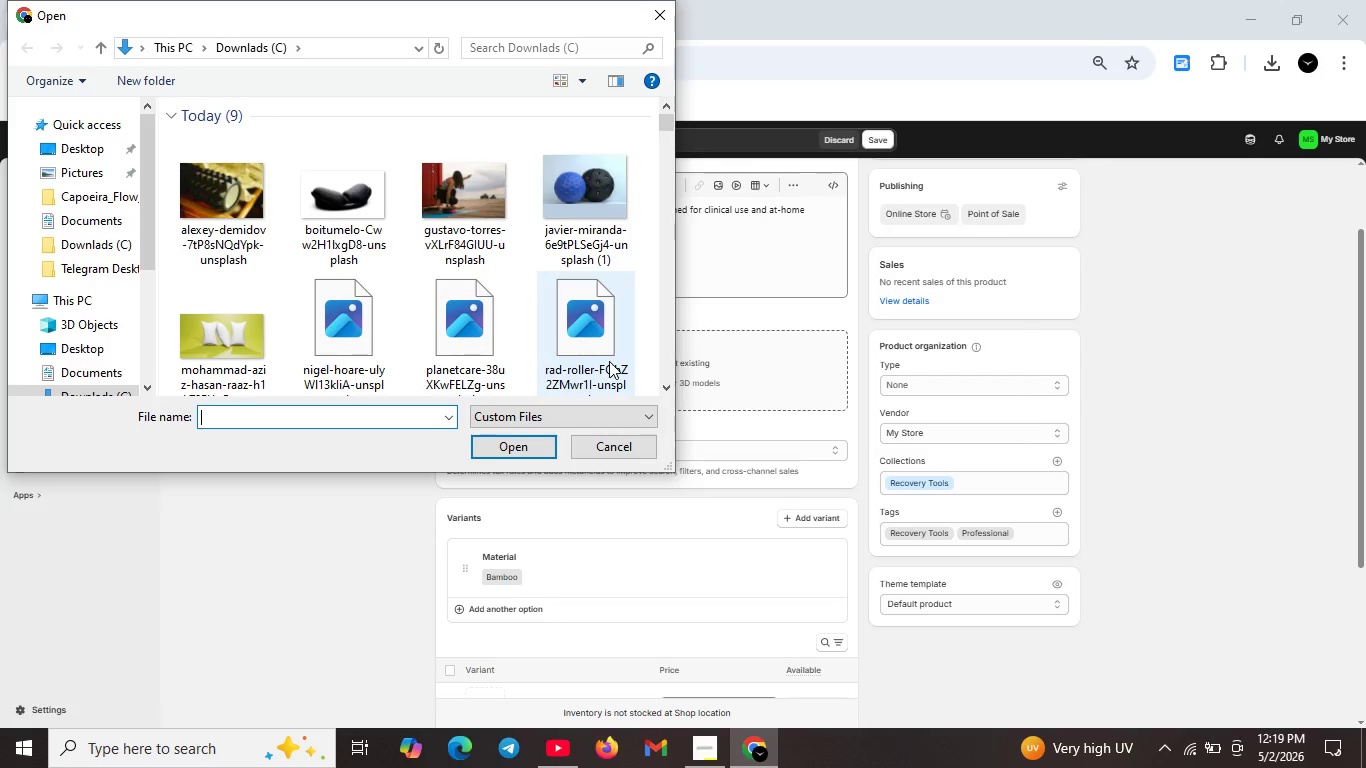 
wait(10.83)
 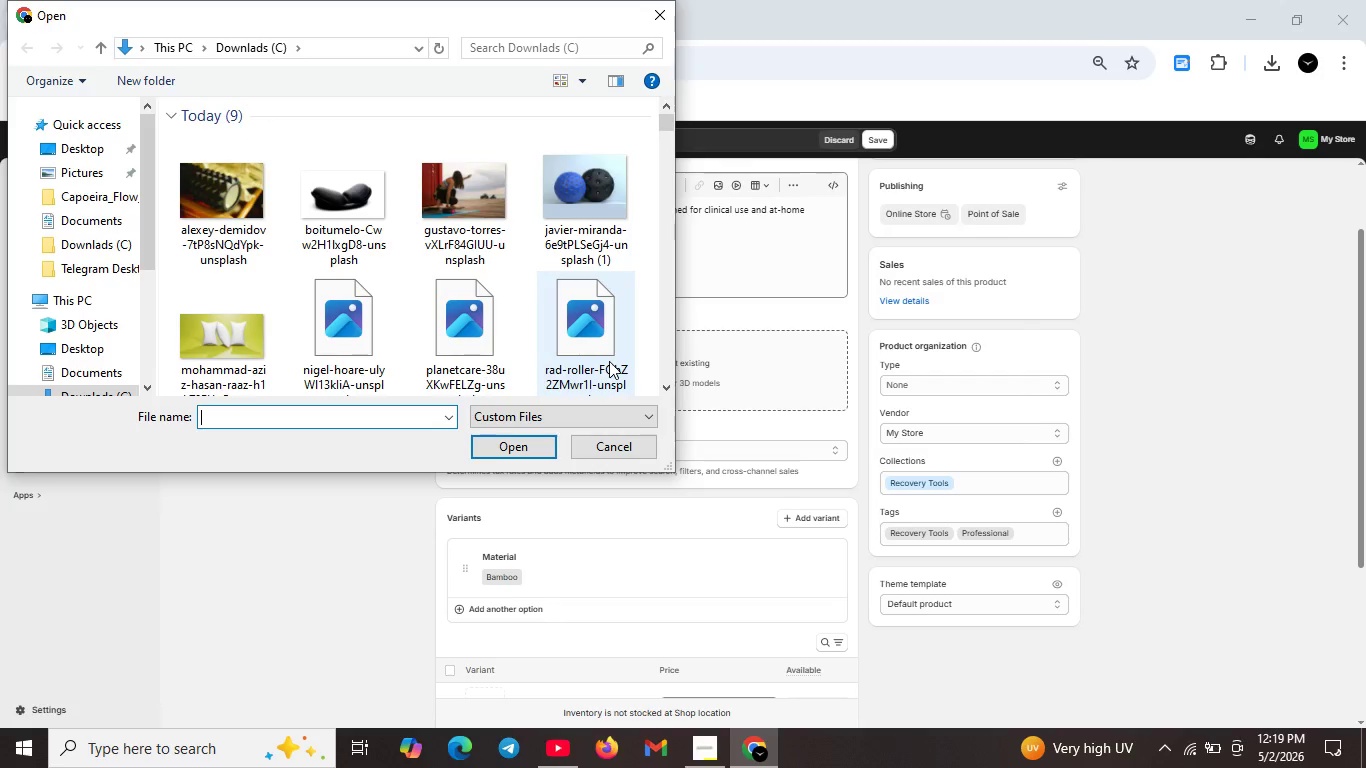 
scroll: coordinate [488, 355], scroll_direction: down, amount: 2.0
 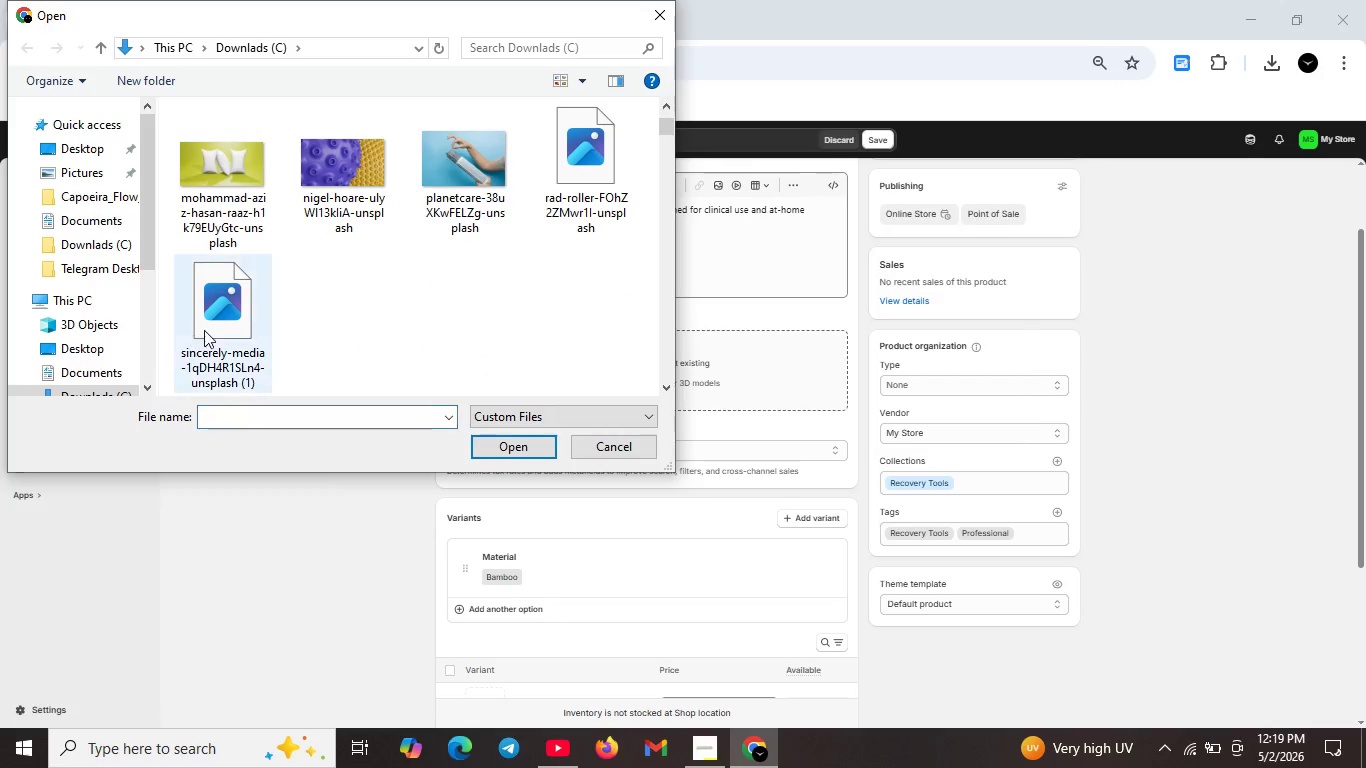 
double_click([204, 330])
 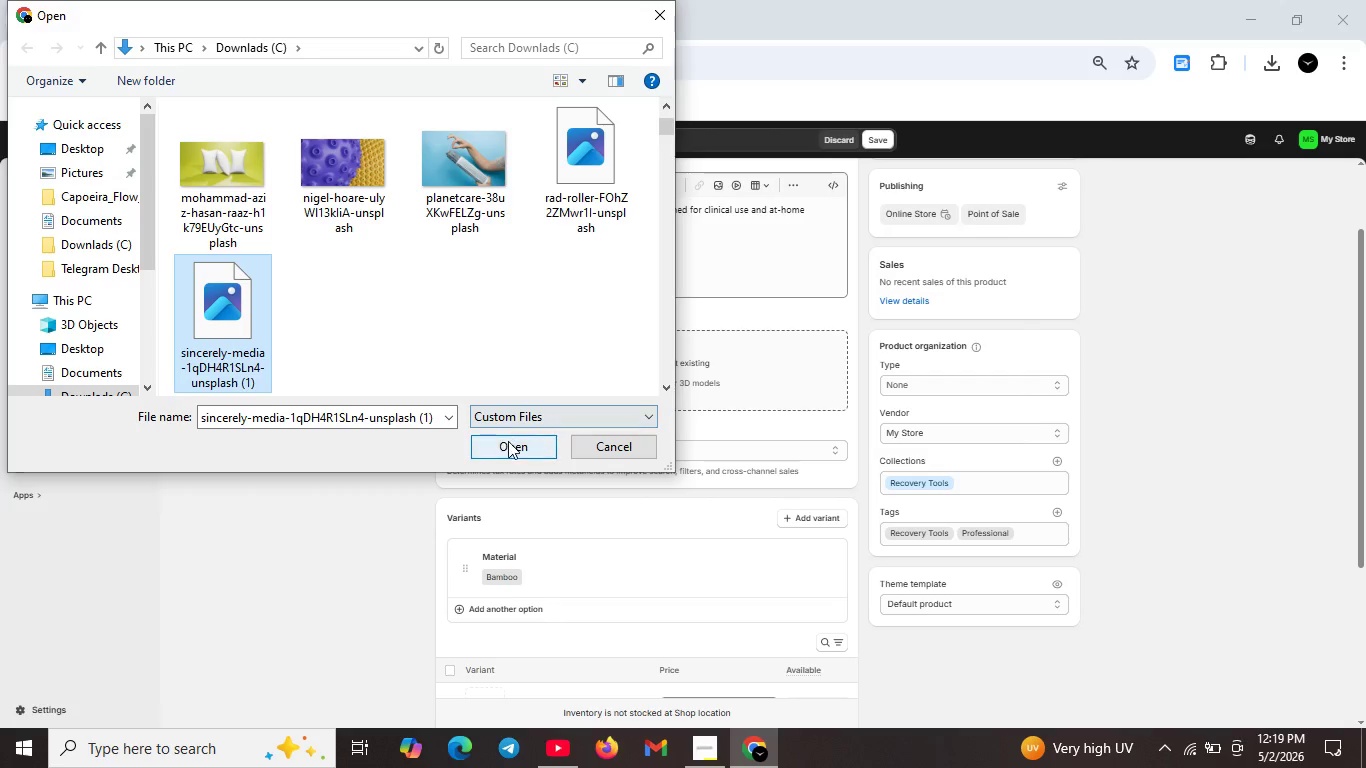 
left_click([508, 441])
 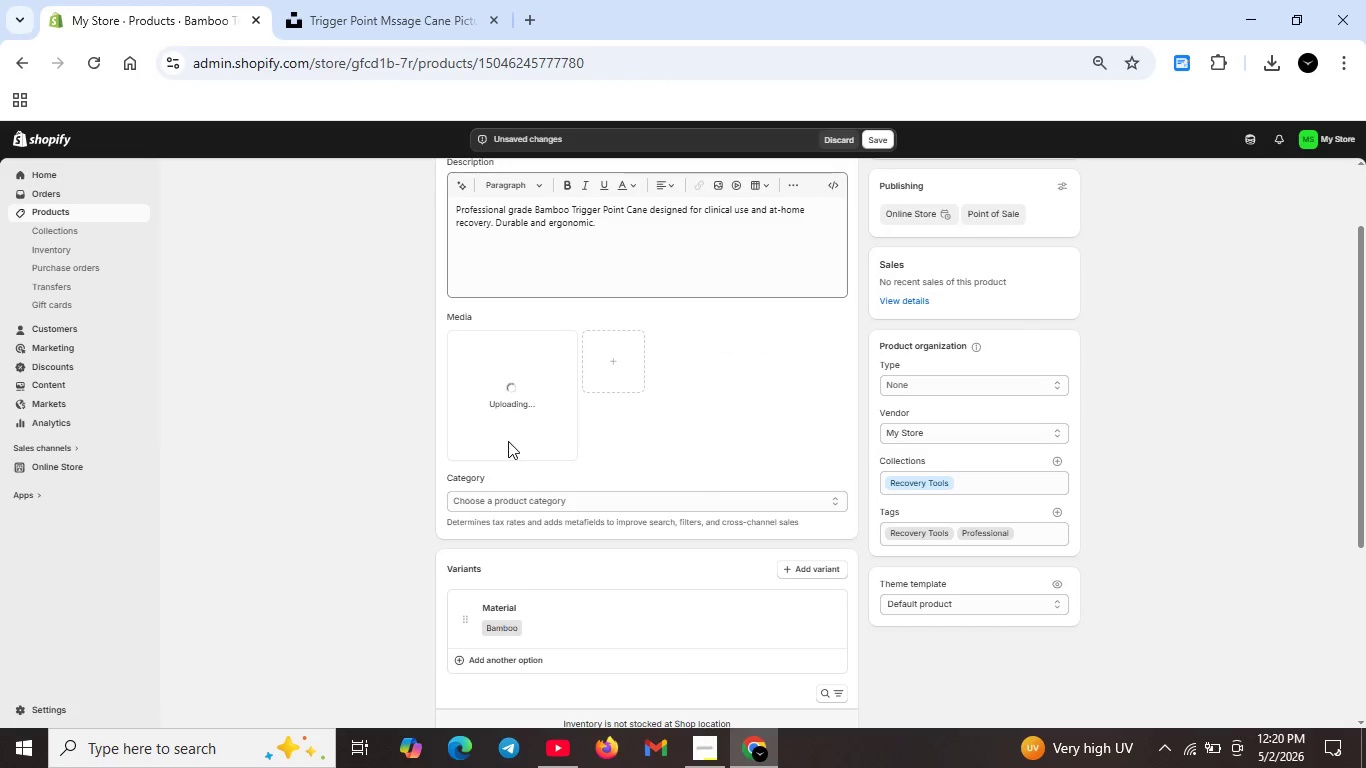 
wait(13.33)
 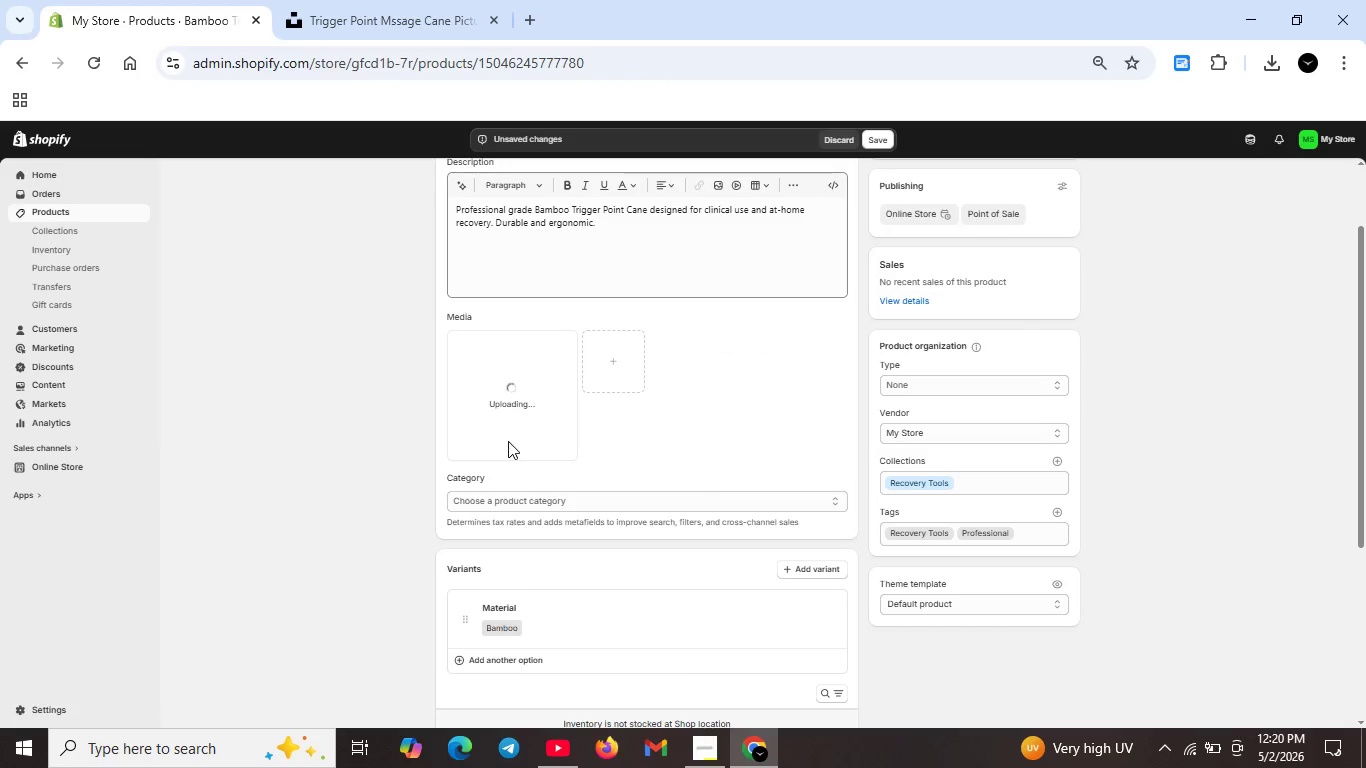 
scroll: coordinate [524, 545], scroll_direction: down, amount: 3.0
 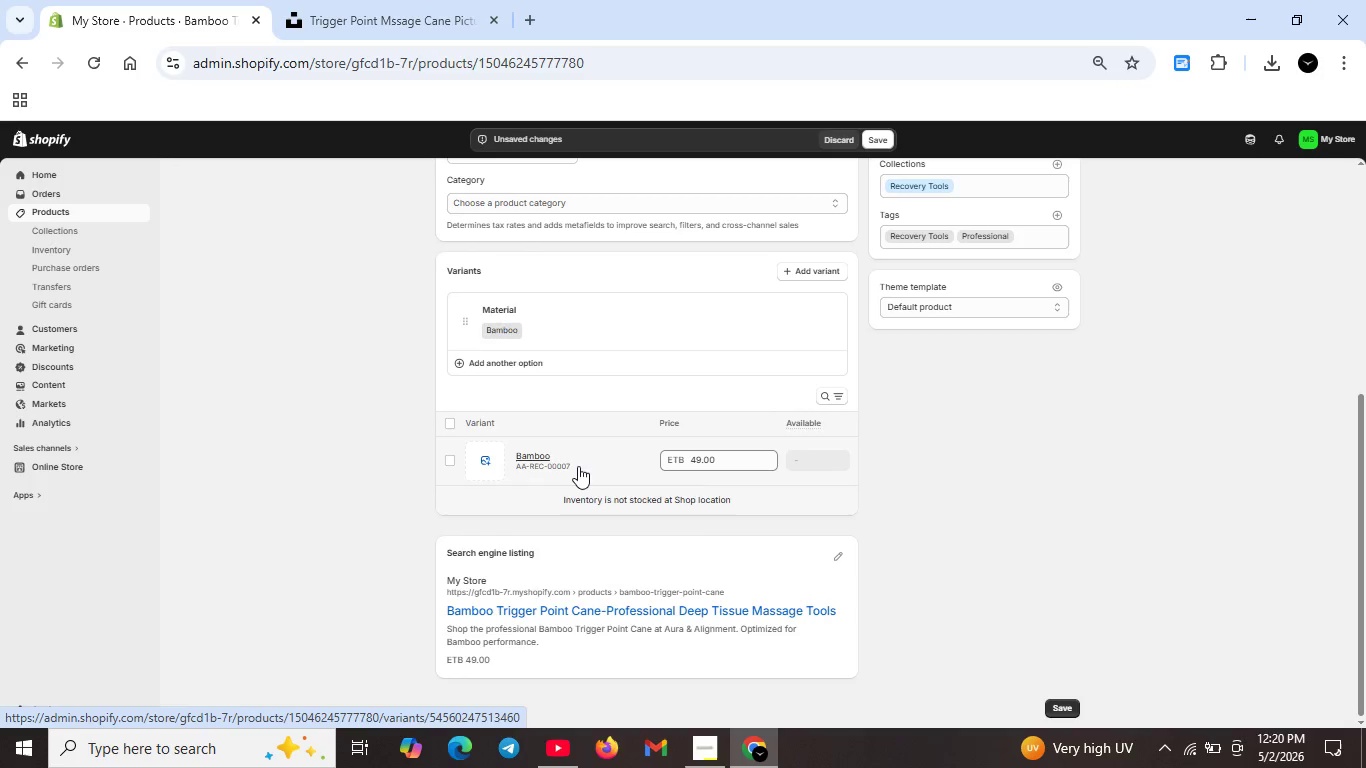 
scroll: coordinate [559, 444], scroll_direction: up, amount: 4.0
 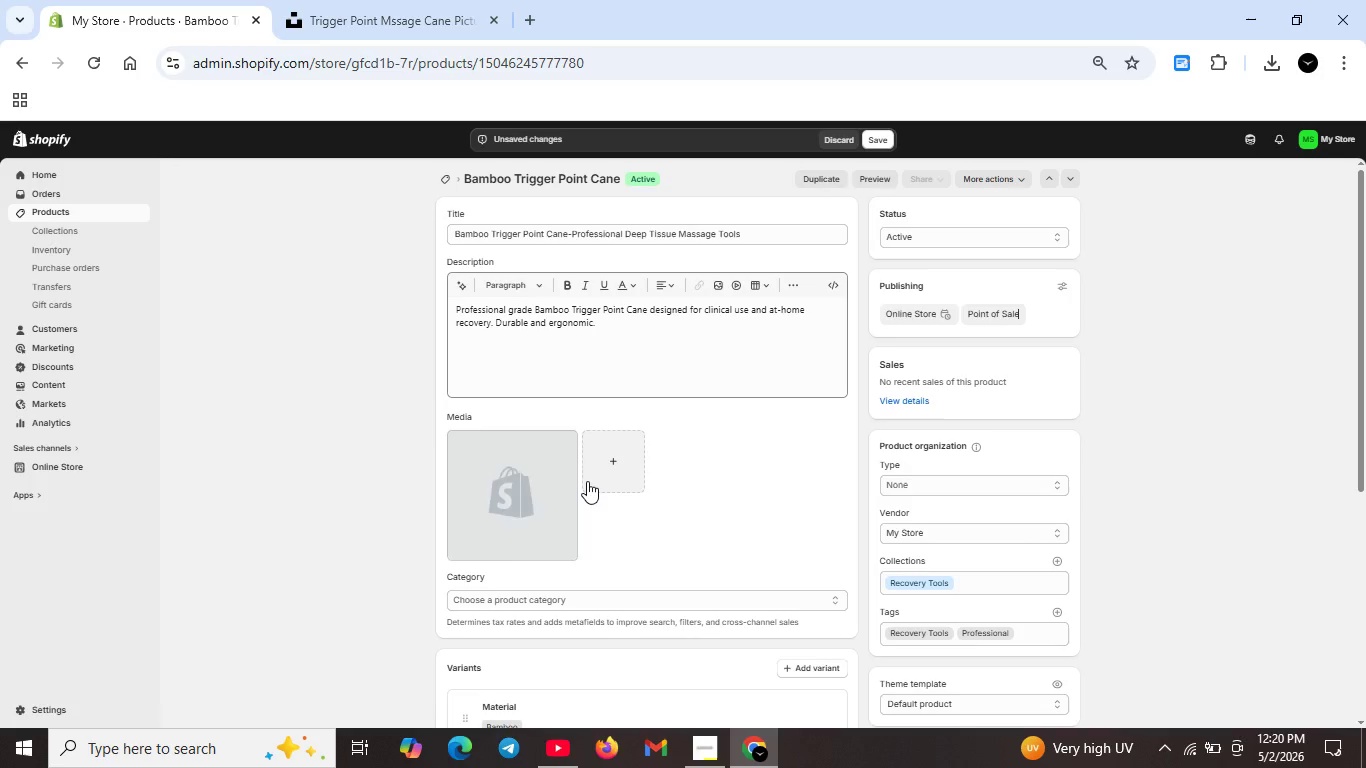 
scroll: coordinate [612, 481], scroll_direction: down, amount: 2.0
 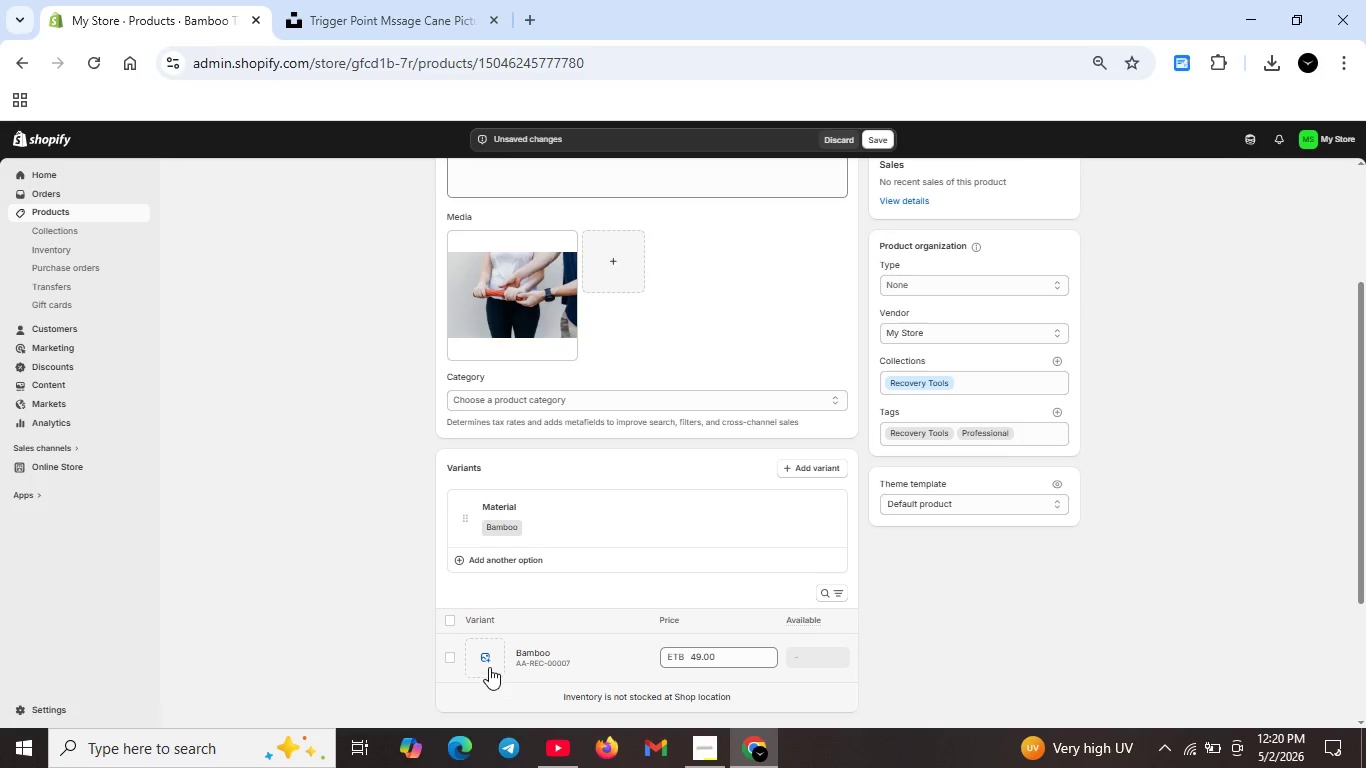 
left_click([488, 661])
 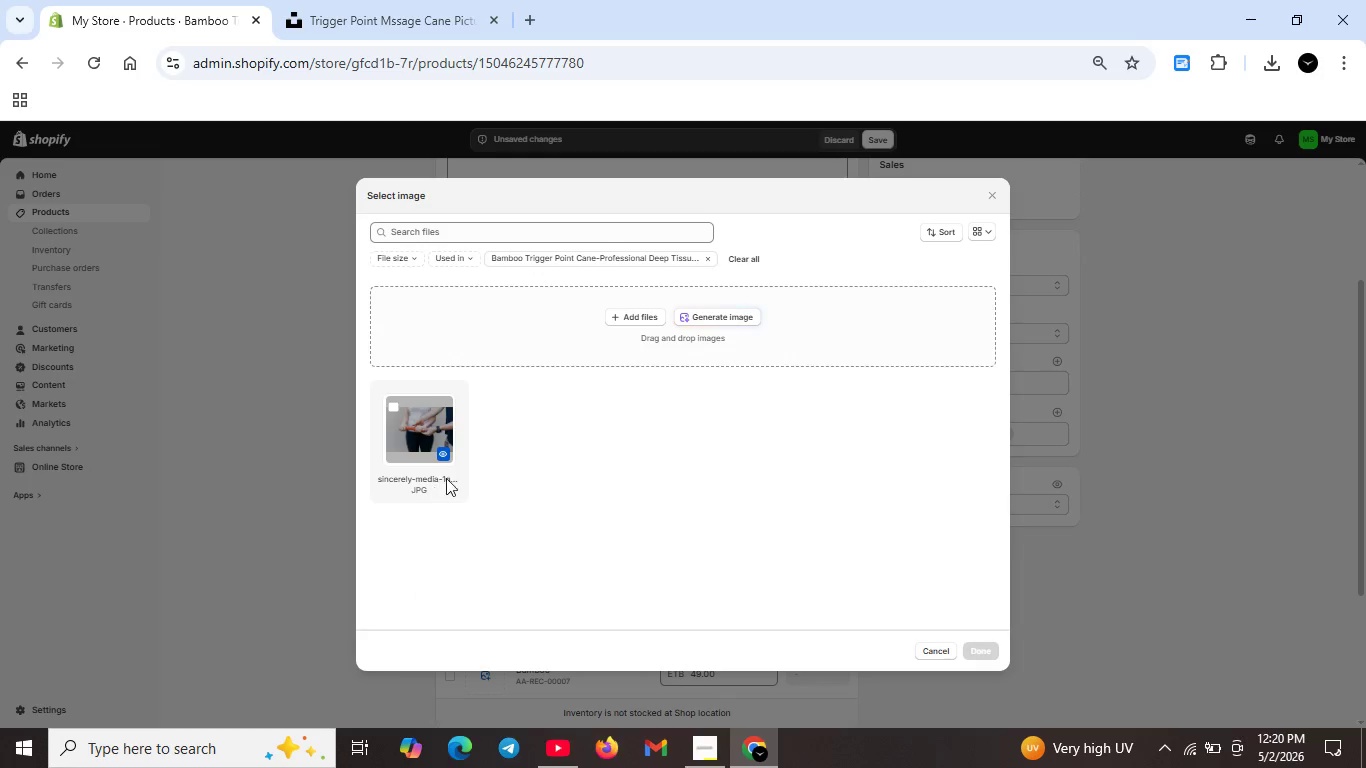 
left_click([401, 436])
 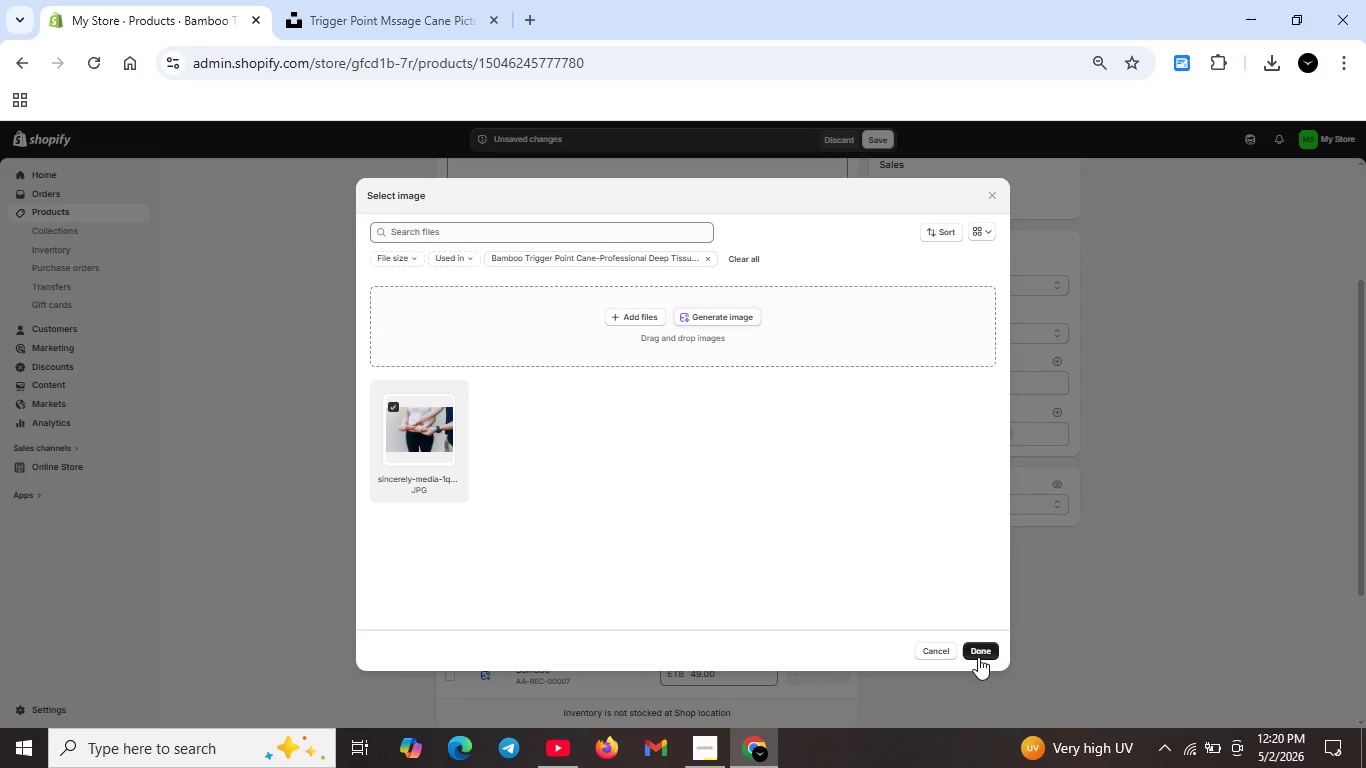 
left_click([978, 647])
 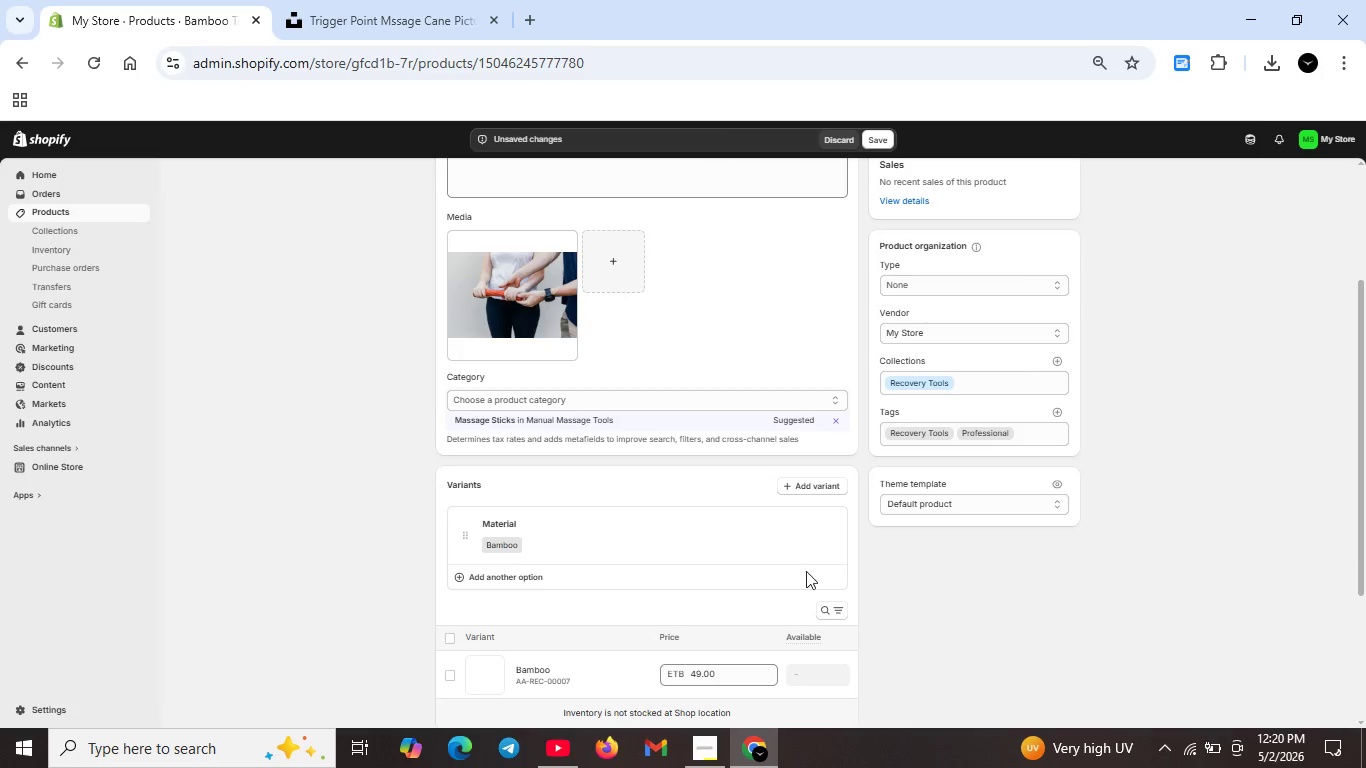 
scroll: coordinate [718, 515], scroll_direction: up, amount: 2.0
 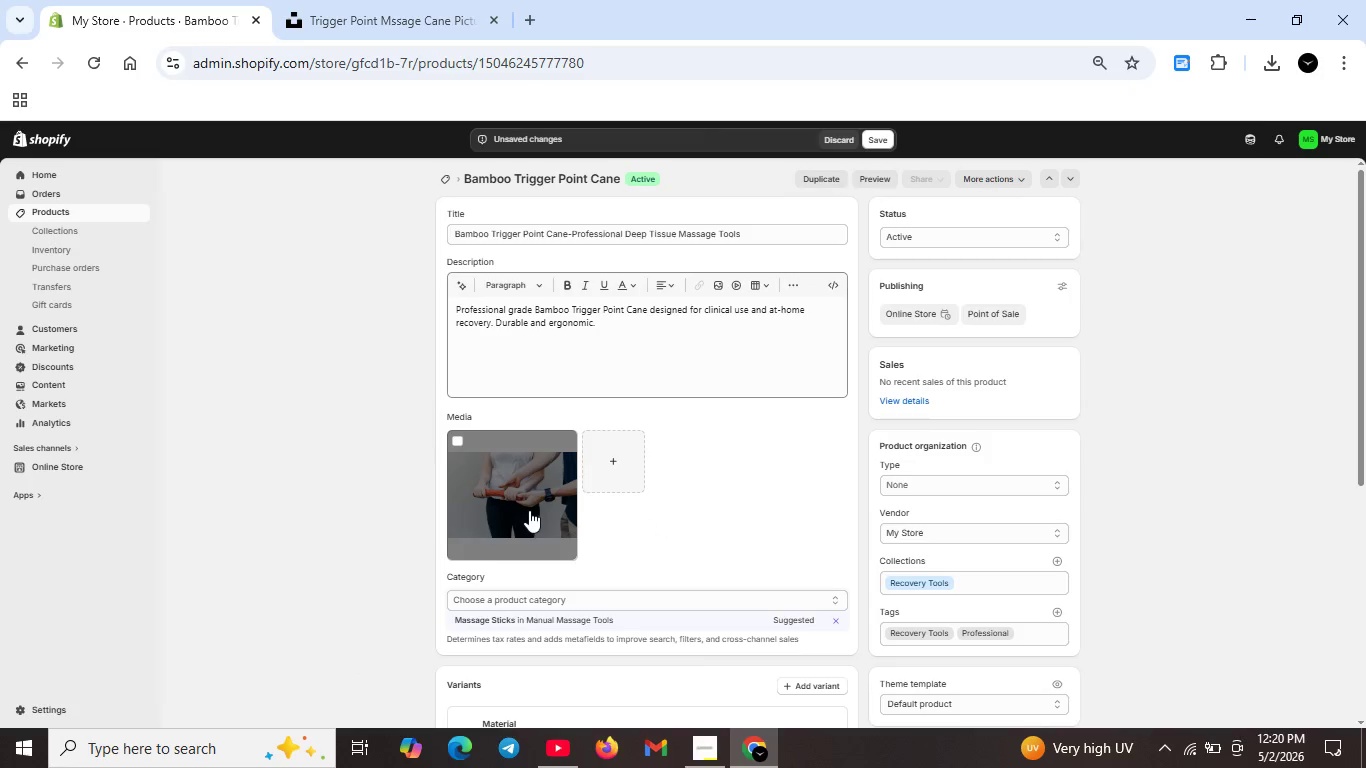 
double_click([529, 510])
 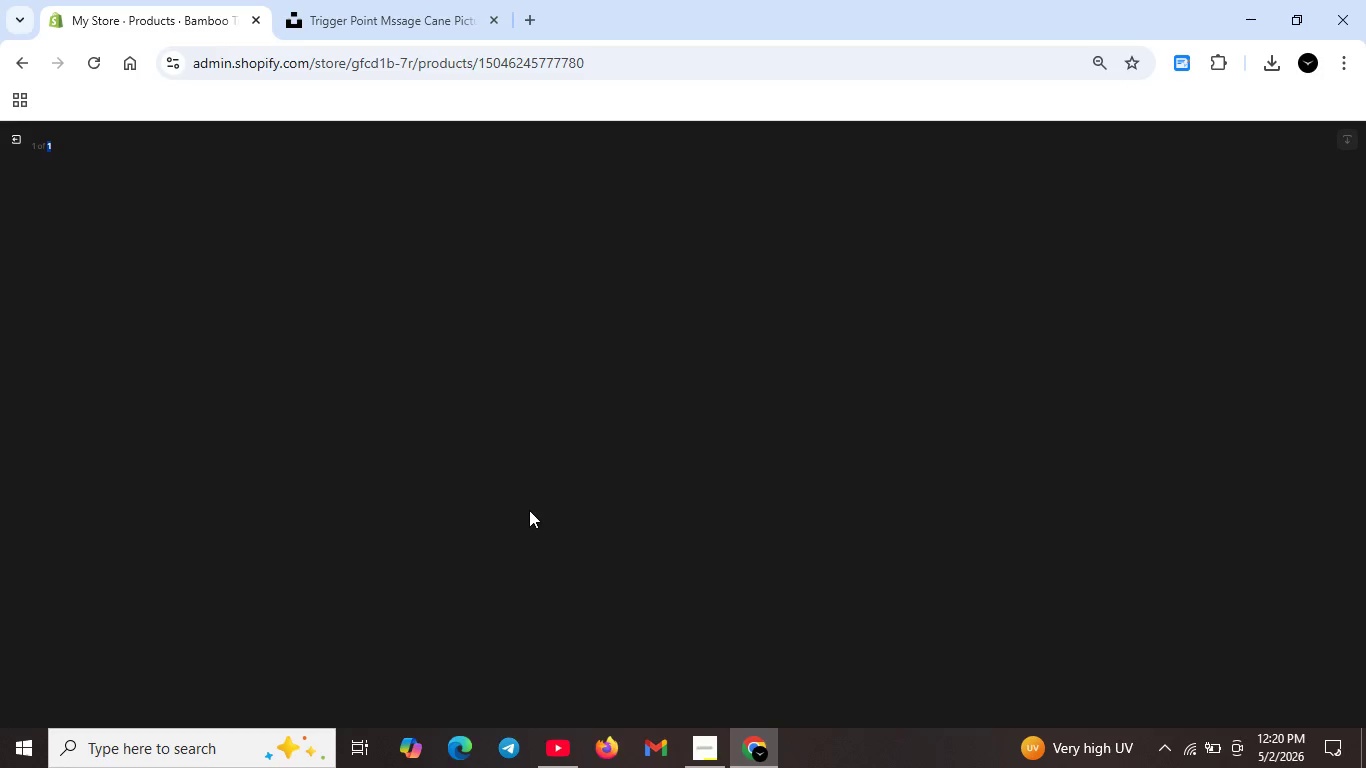 
wait(12.05)
 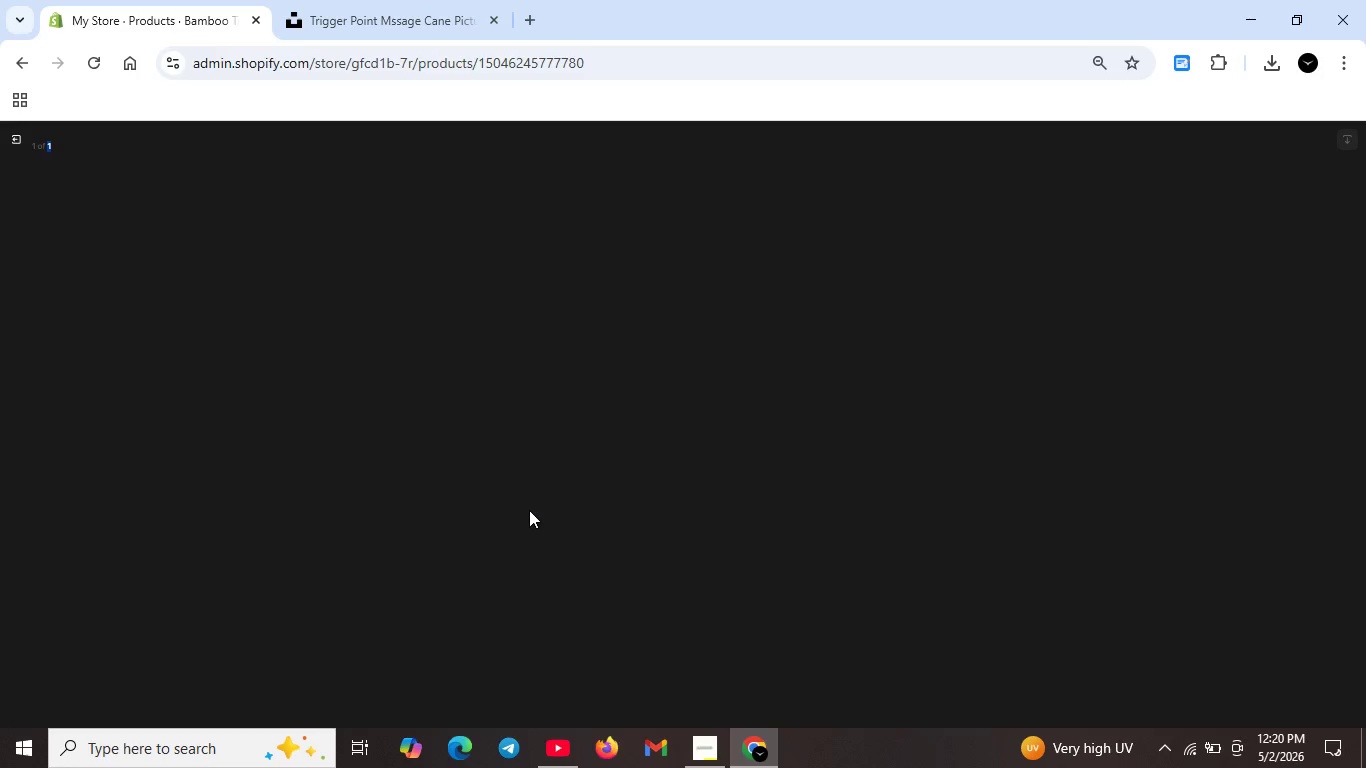 
scroll: coordinate [728, 499], scroll_direction: up, amount: 8.0
 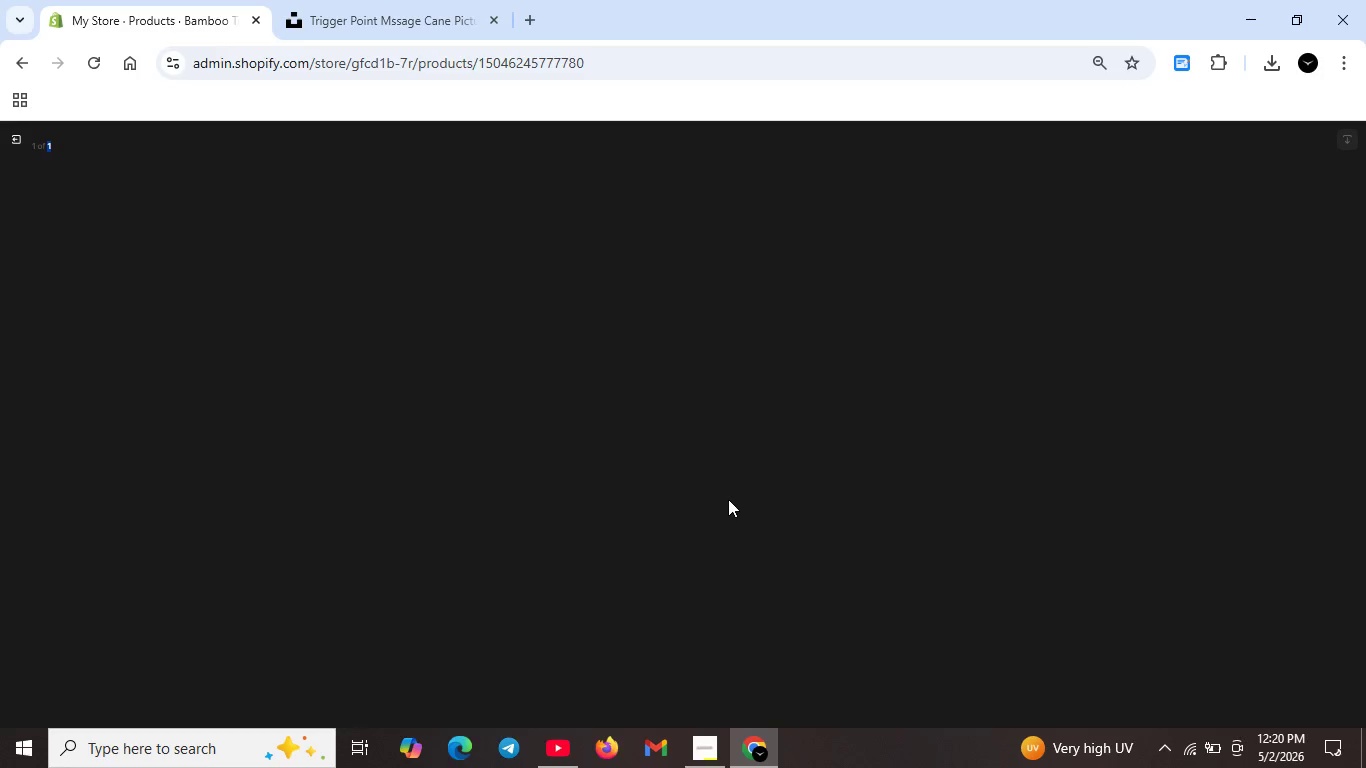 
scroll: coordinate [731, 509], scroll_direction: none, amount: 0.0
 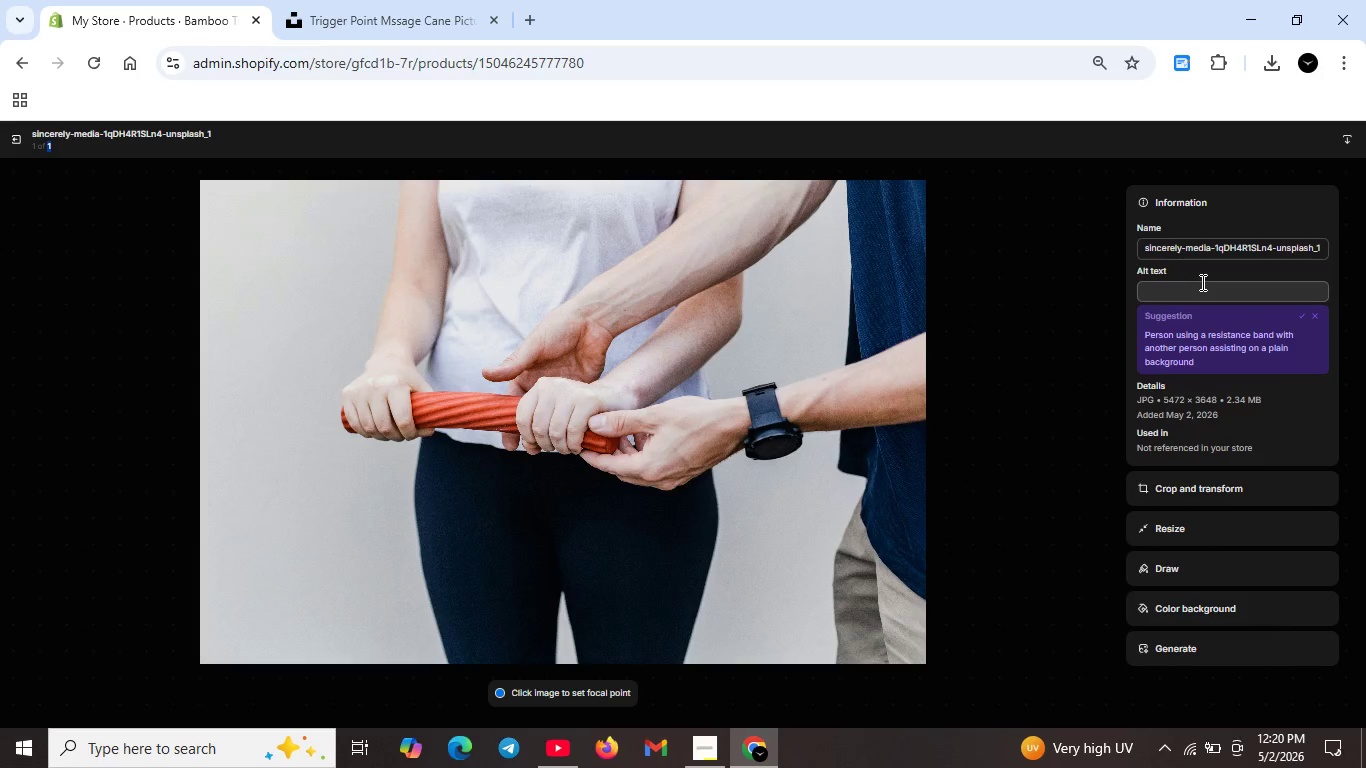 
left_click([1201, 284])
 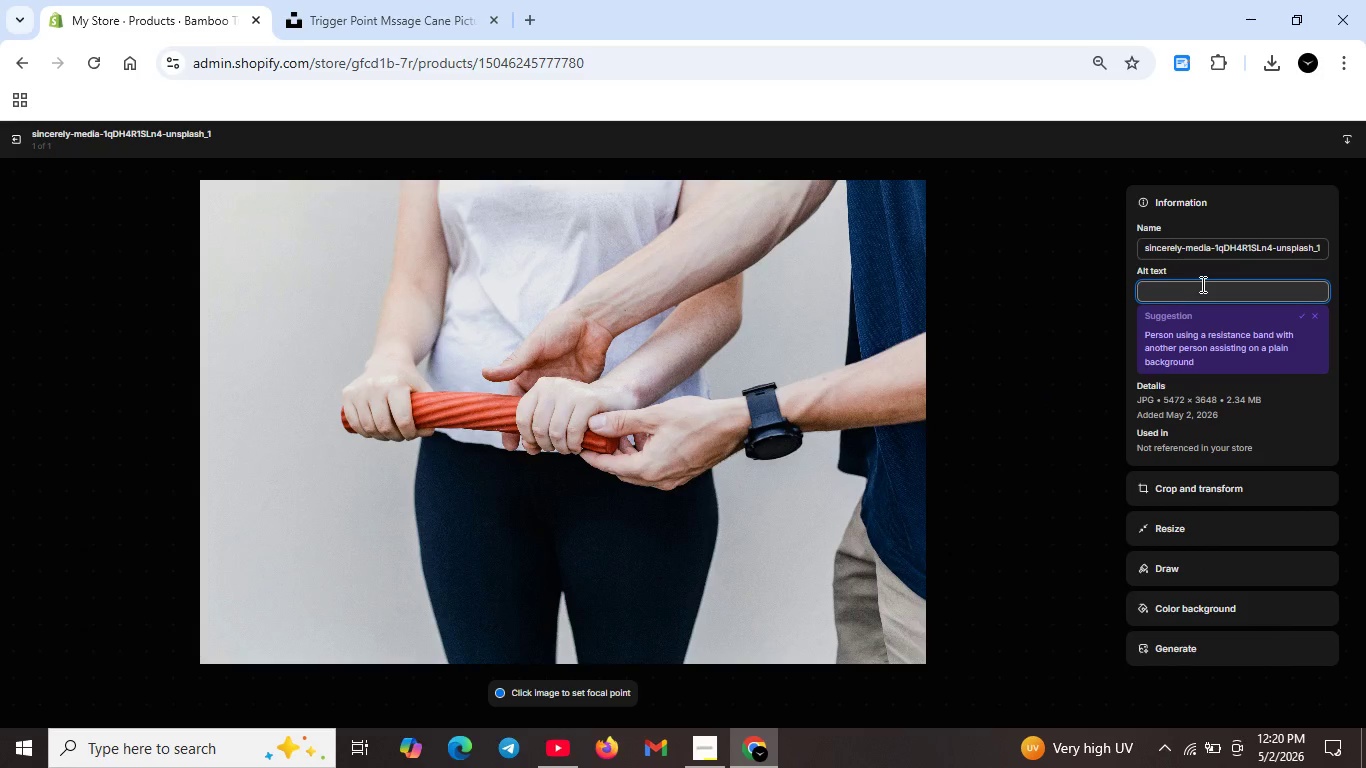 
type(Bamboo trogger )
 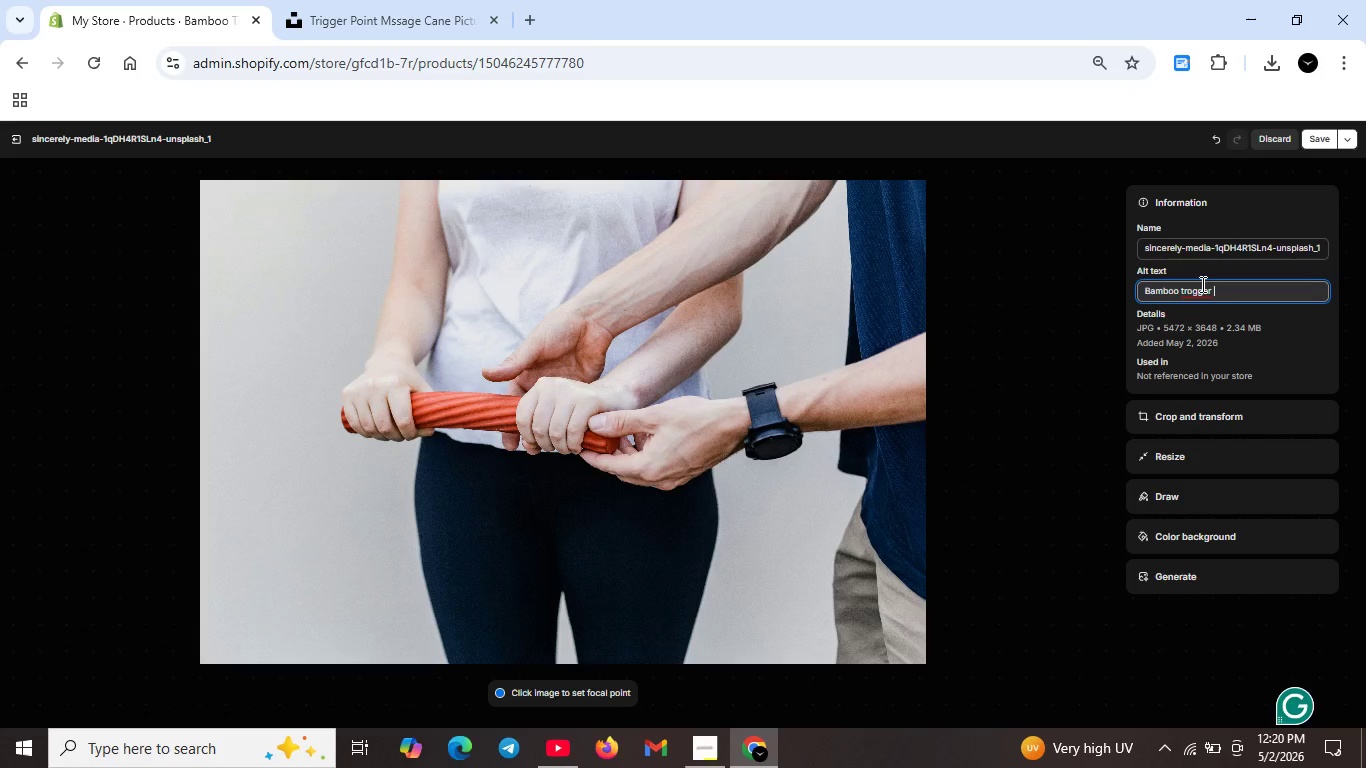 
key(ArrowLeft)
 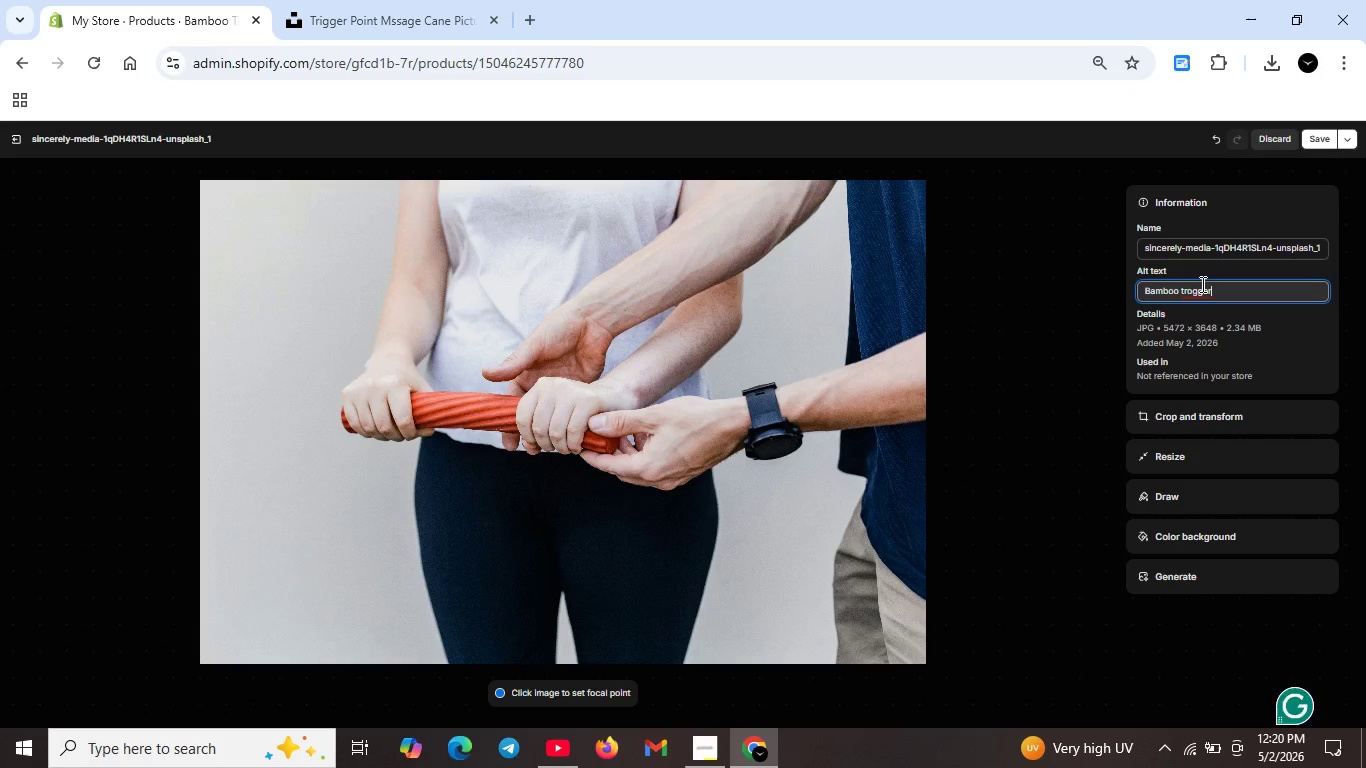 
key(ArrowLeft)
 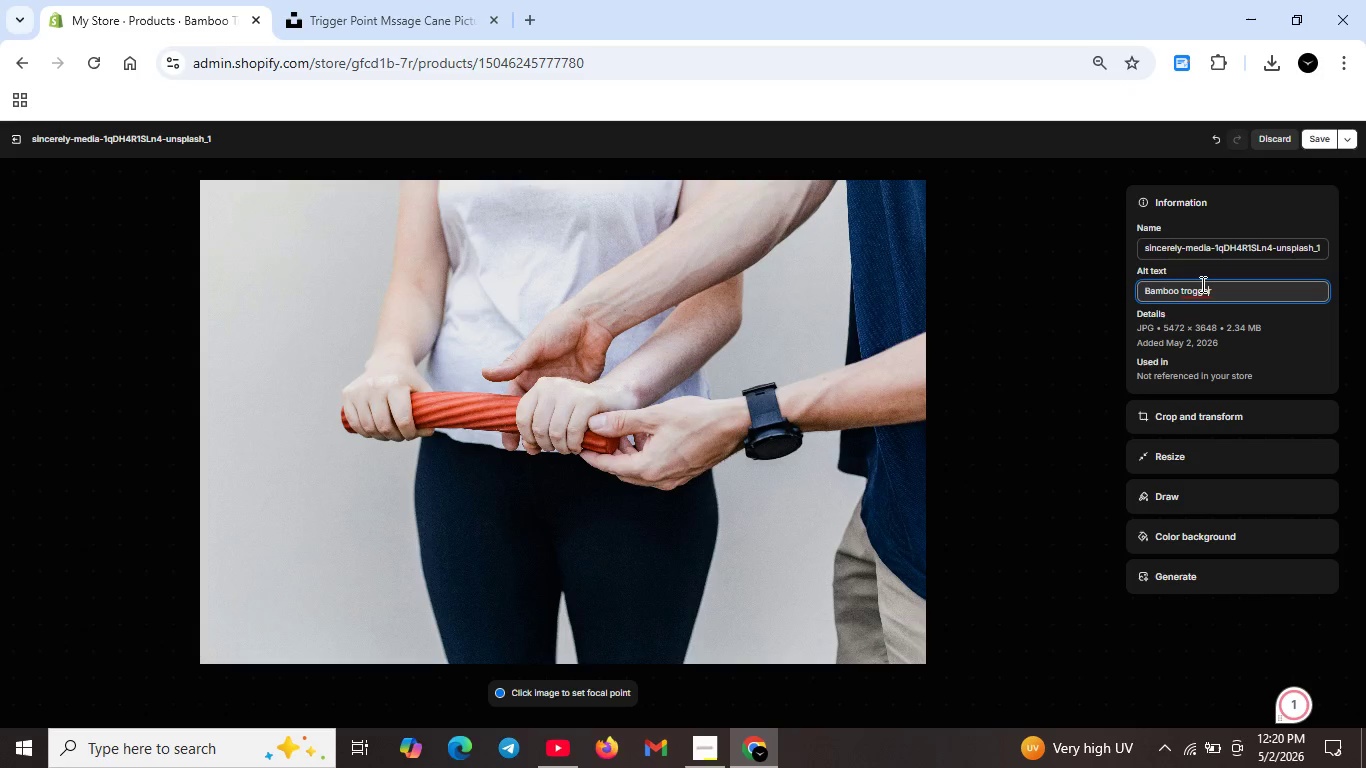 
key(ArrowLeft)
 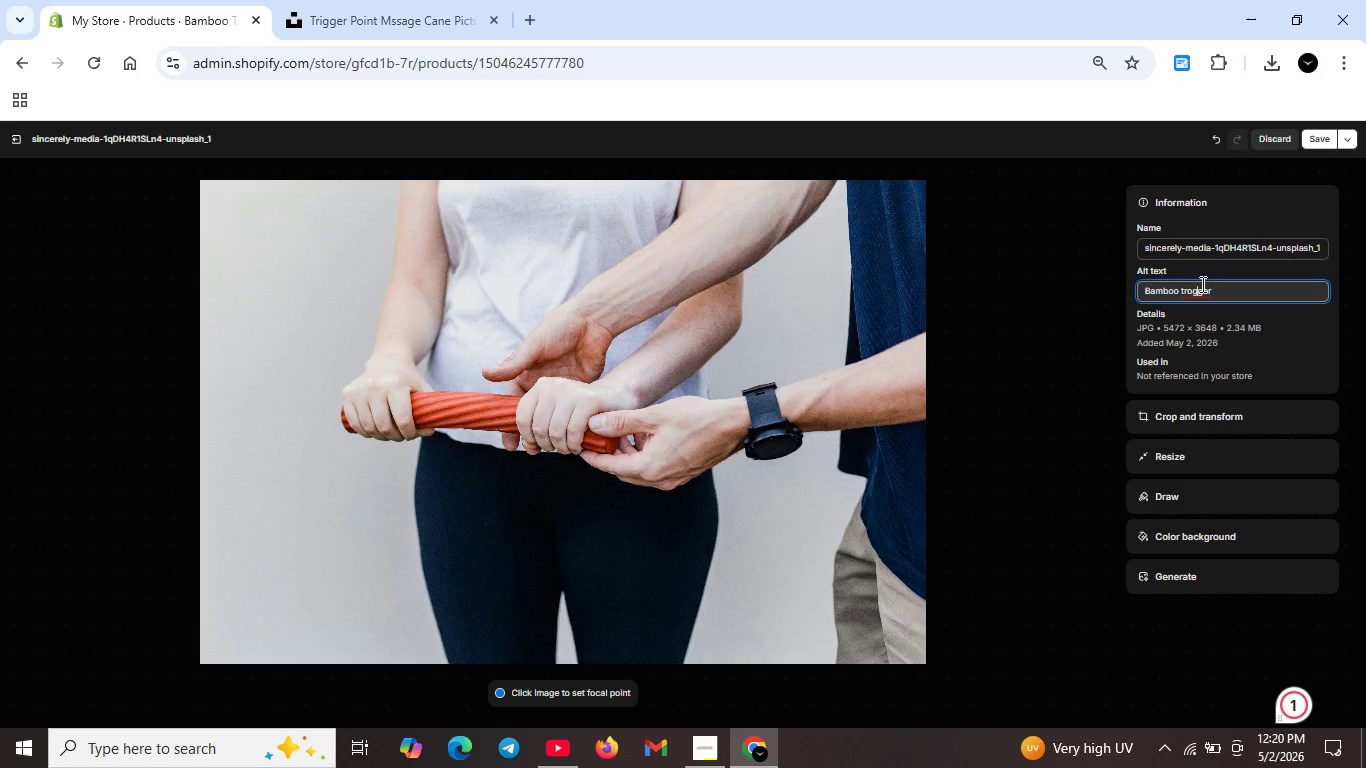 
key(ArrowLeft)
 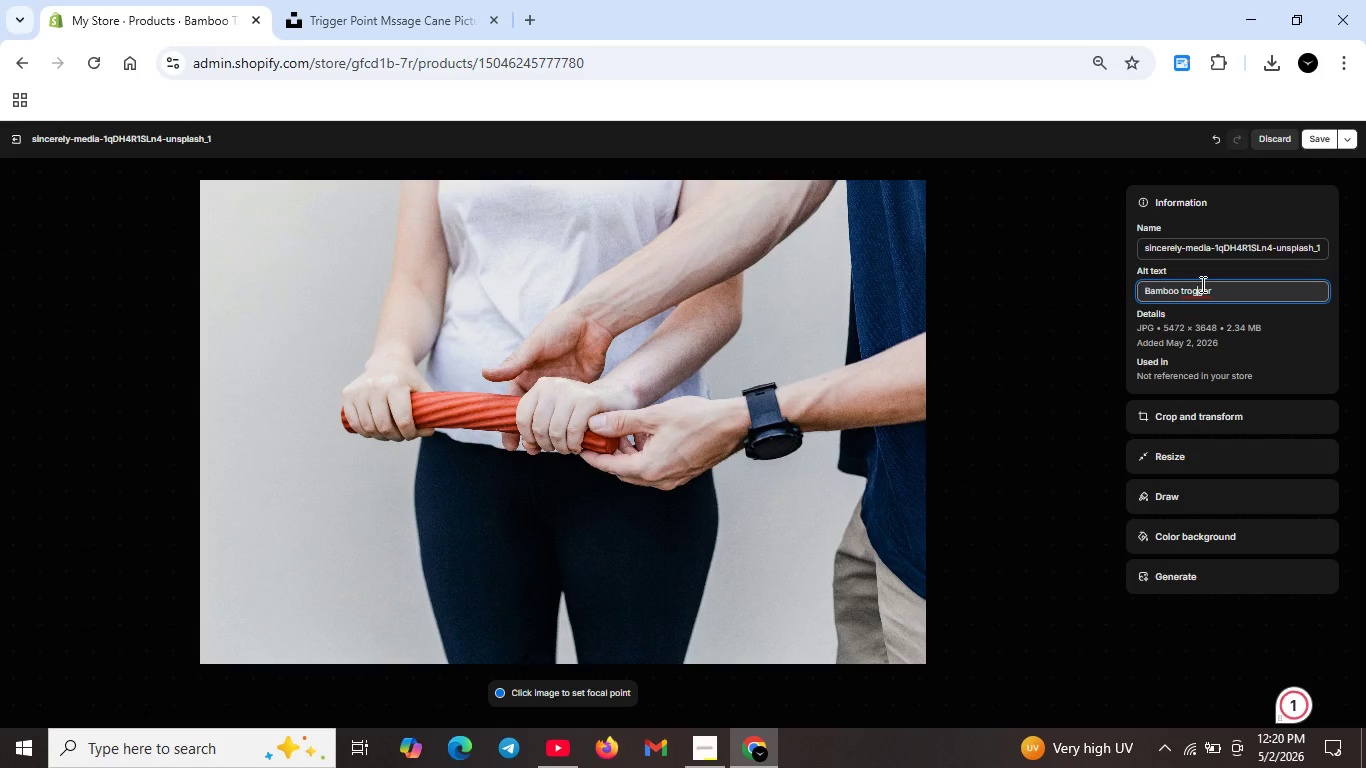 
key(ArrowLeft)
 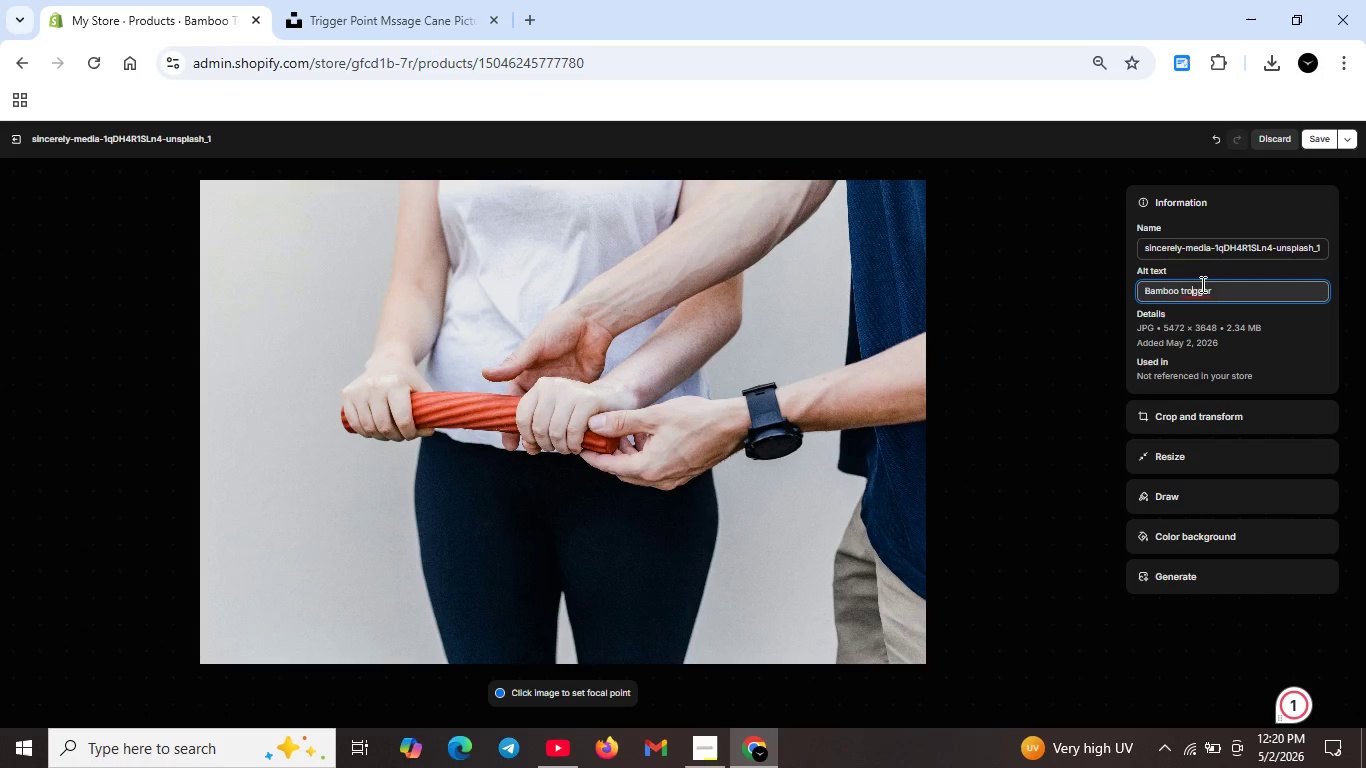 
key(Backspace)
 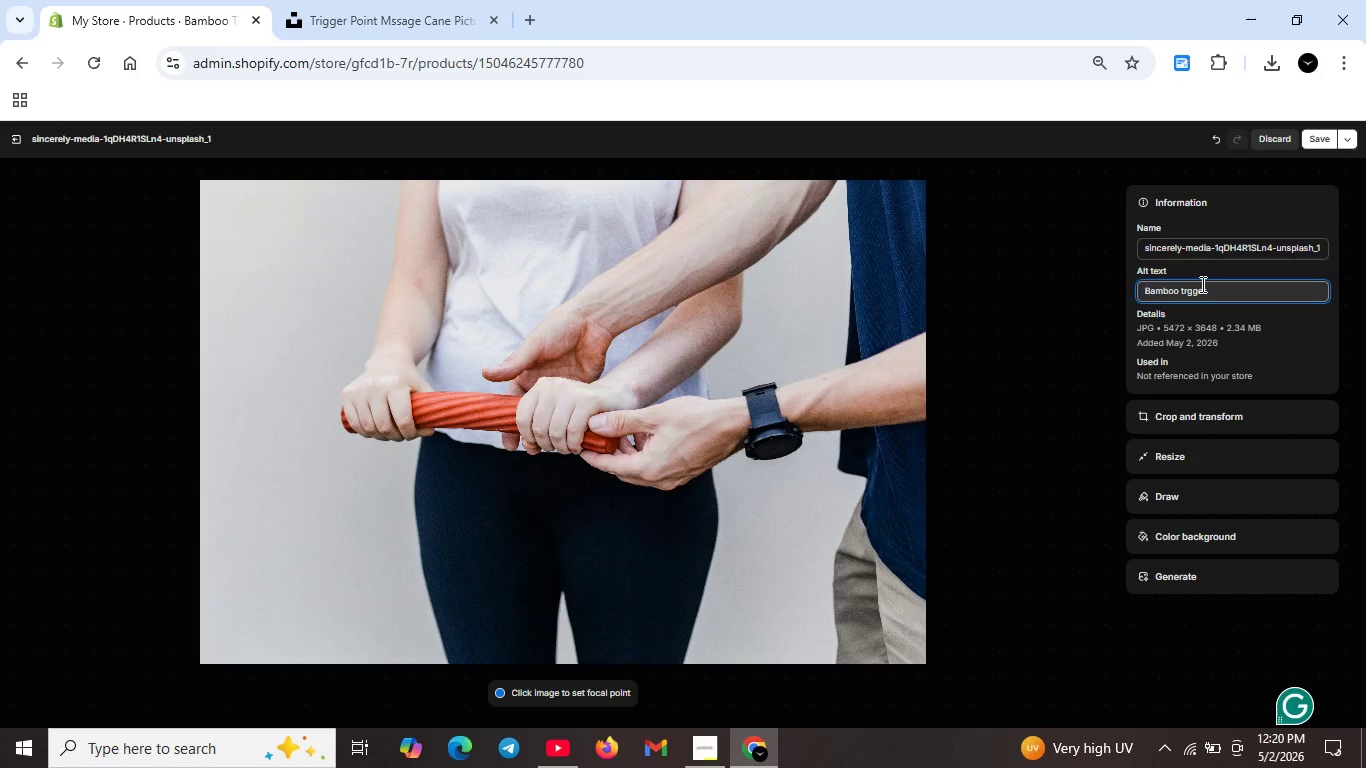 
key(I)
 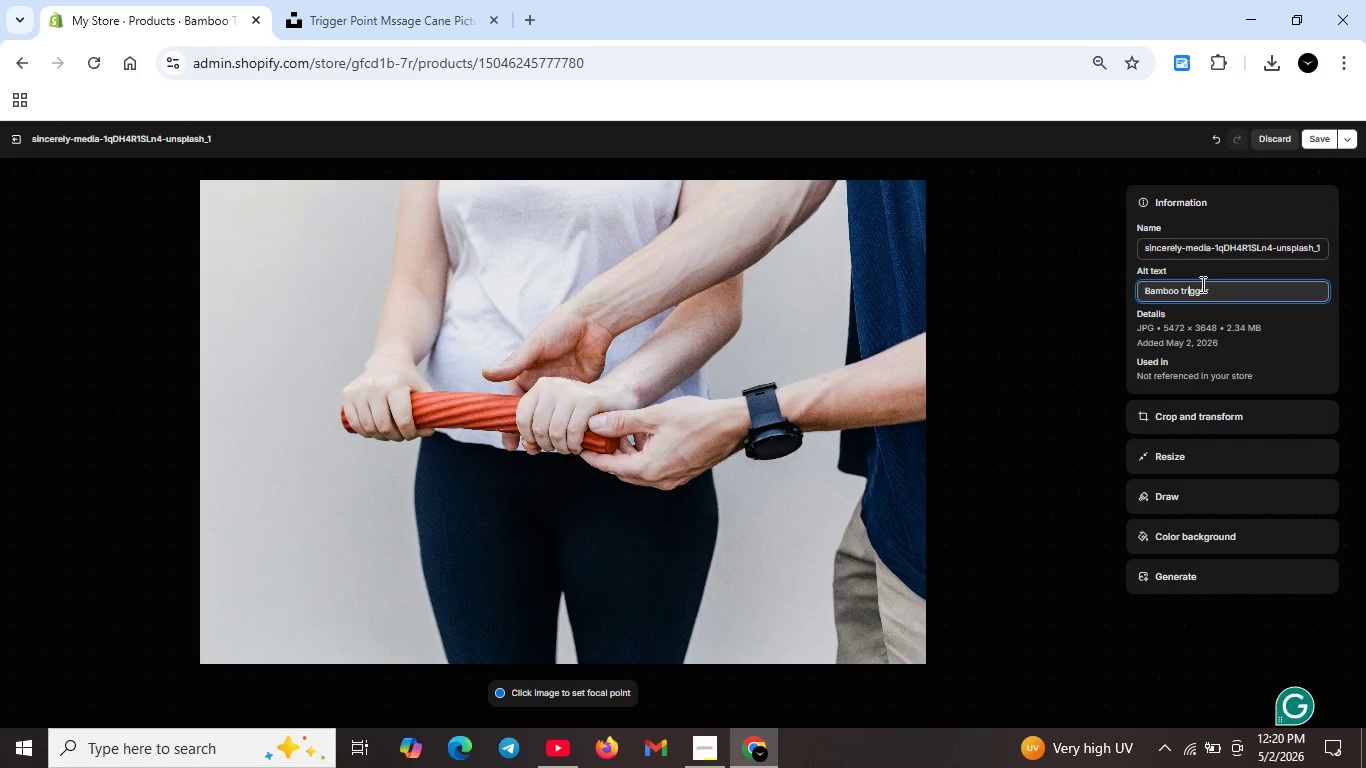 
key(ArrowRight)
 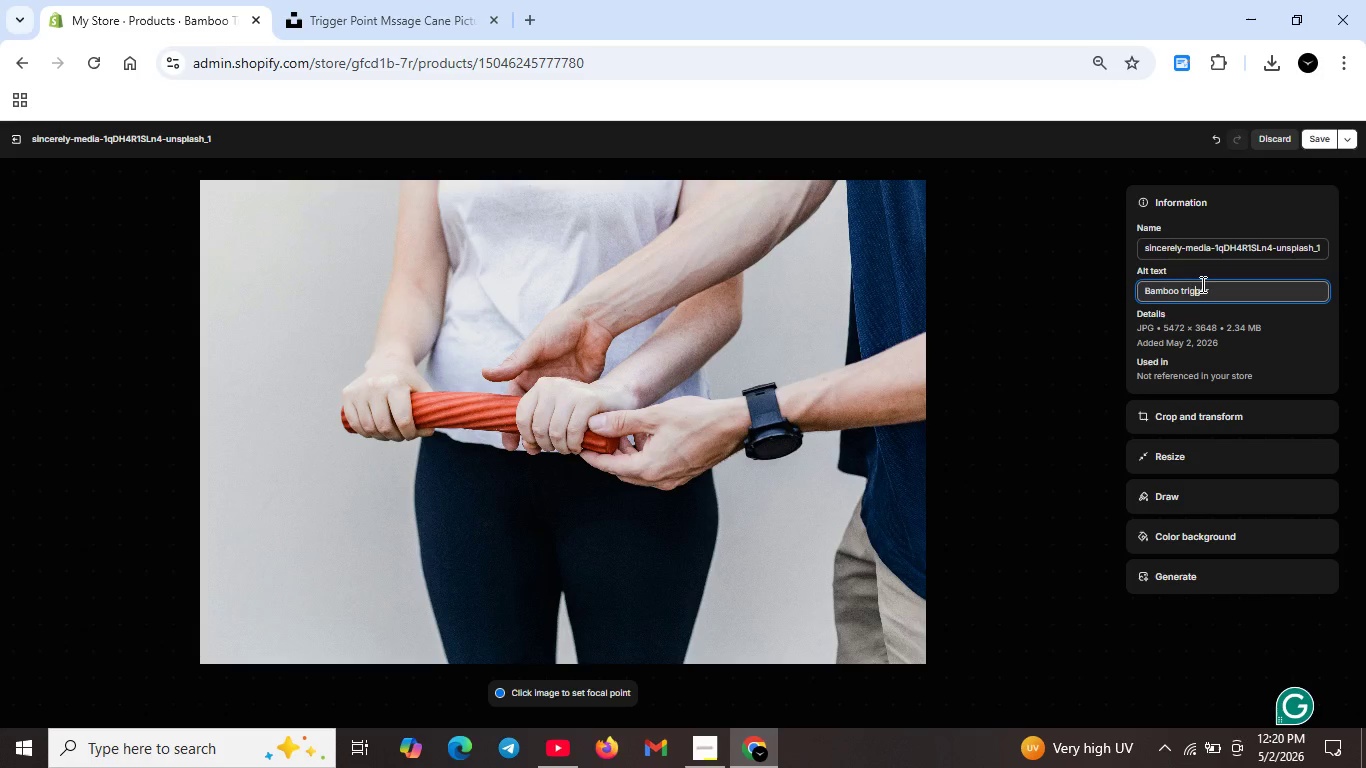 
key(ArrowRight)
 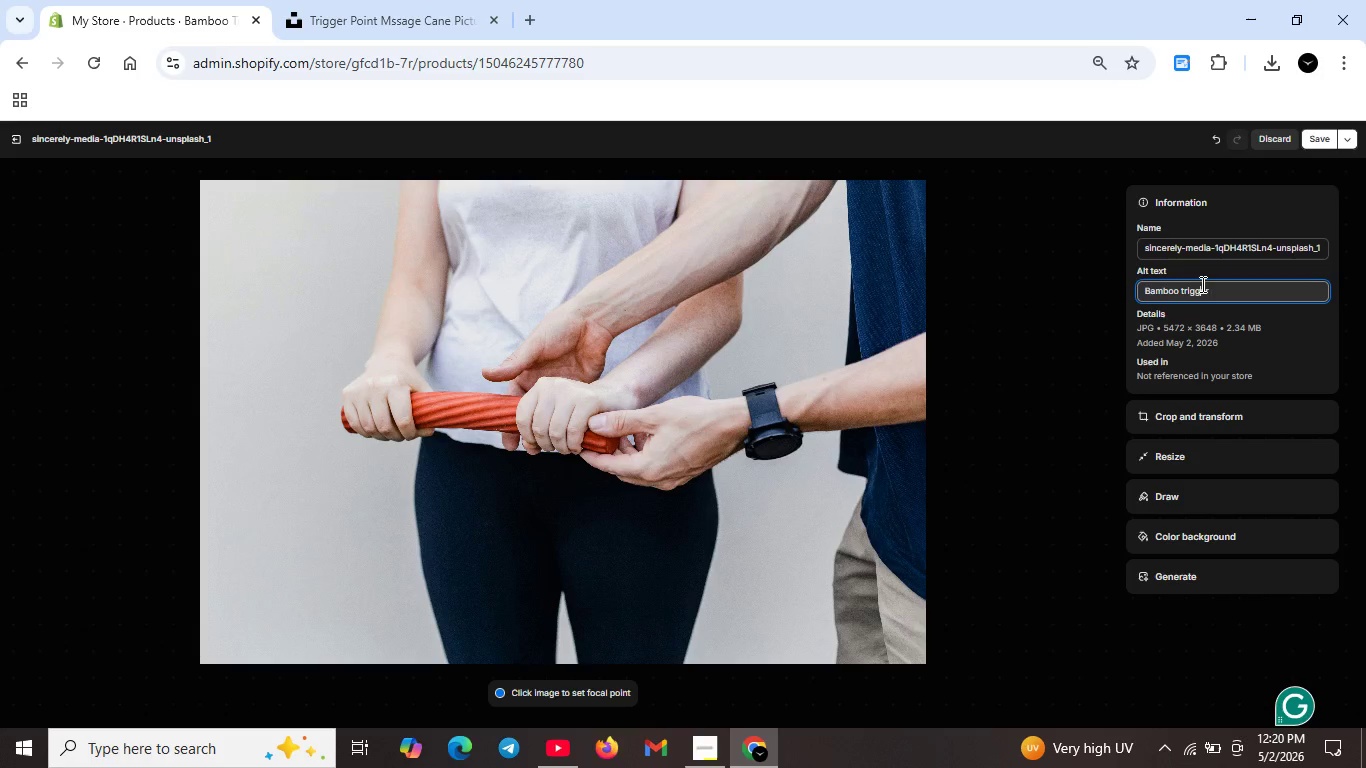 
key(ArrowRight)
 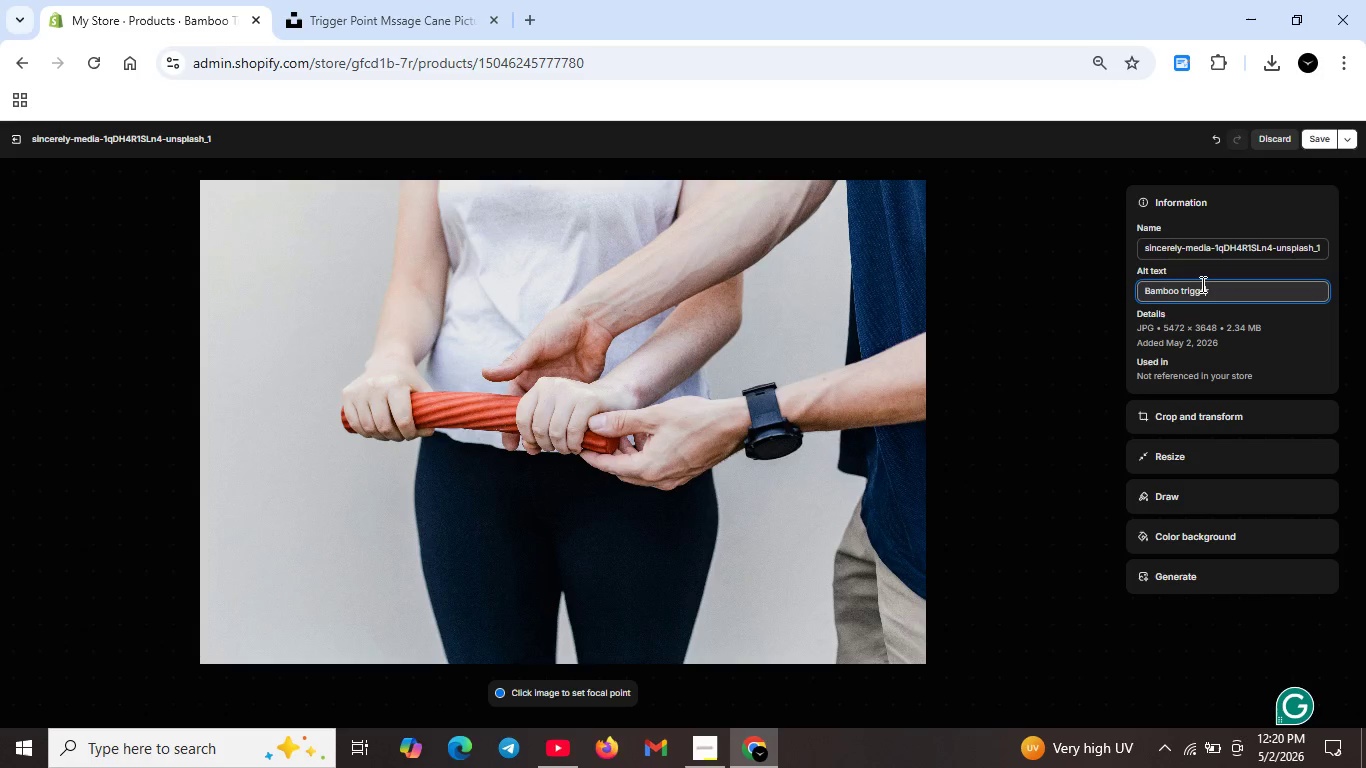 
key(ArrowRight)
 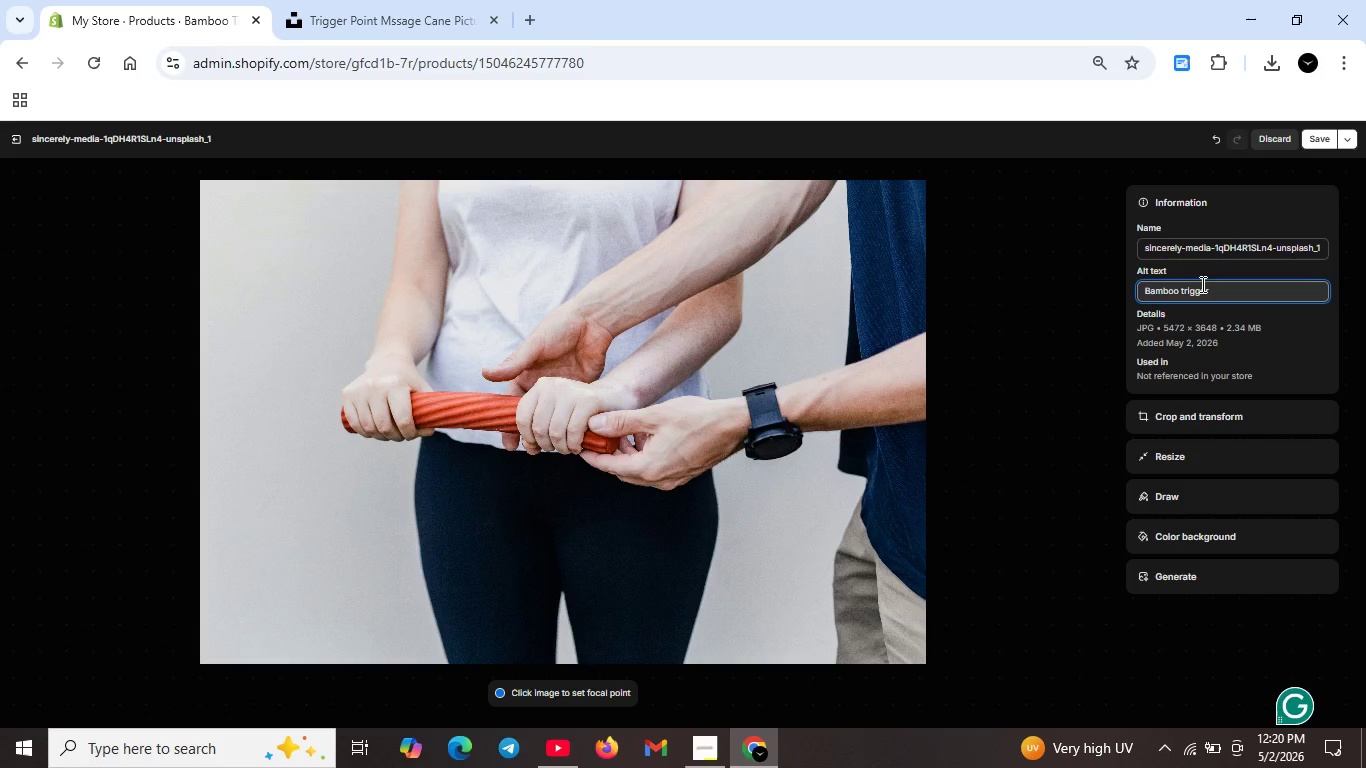 
type( point cane for deep tissue masas)
key(Backspace)
key(Backspace)
type(sage )
key(Backspace)
type(. Professional tool for back and shoulder knot relief.Ergonomic design foe self9)
key(Backspace)
type(-treatment.)
 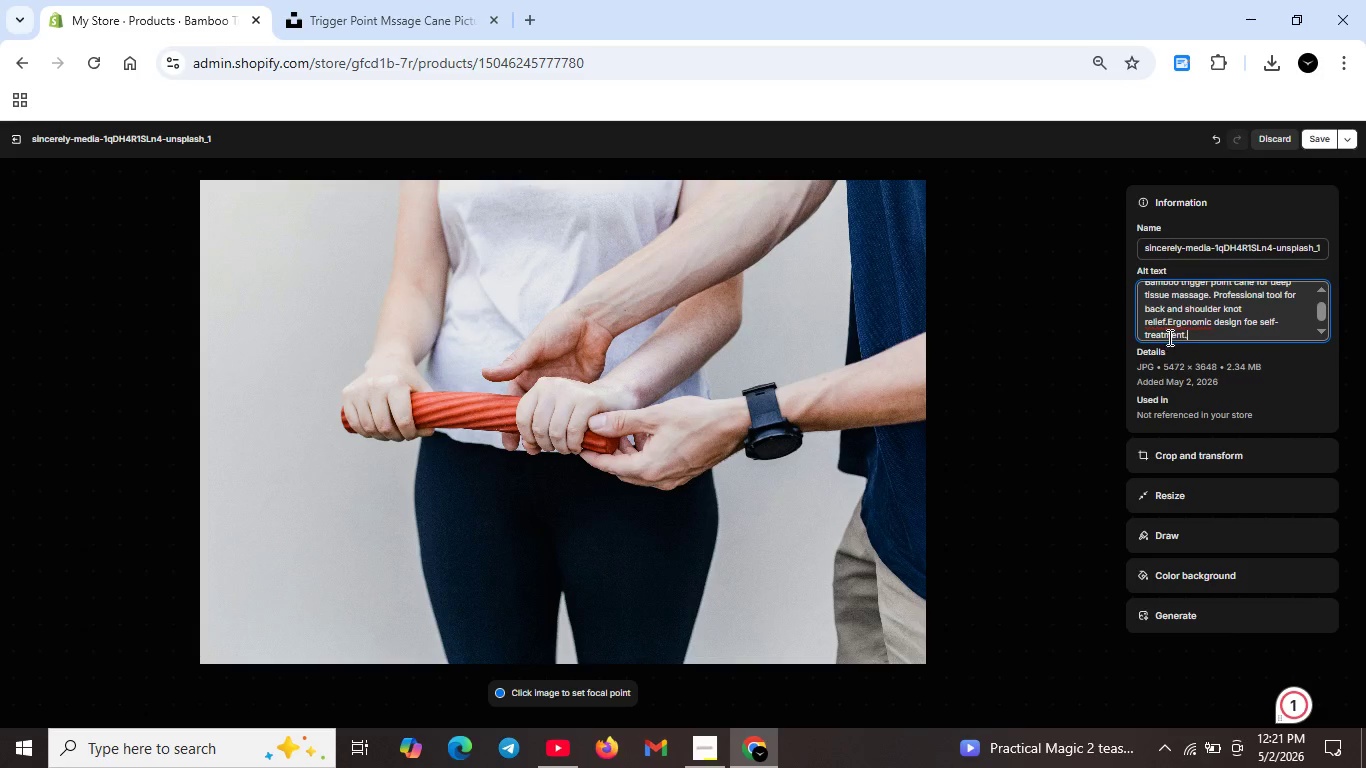 
left_click([1167, 329])
 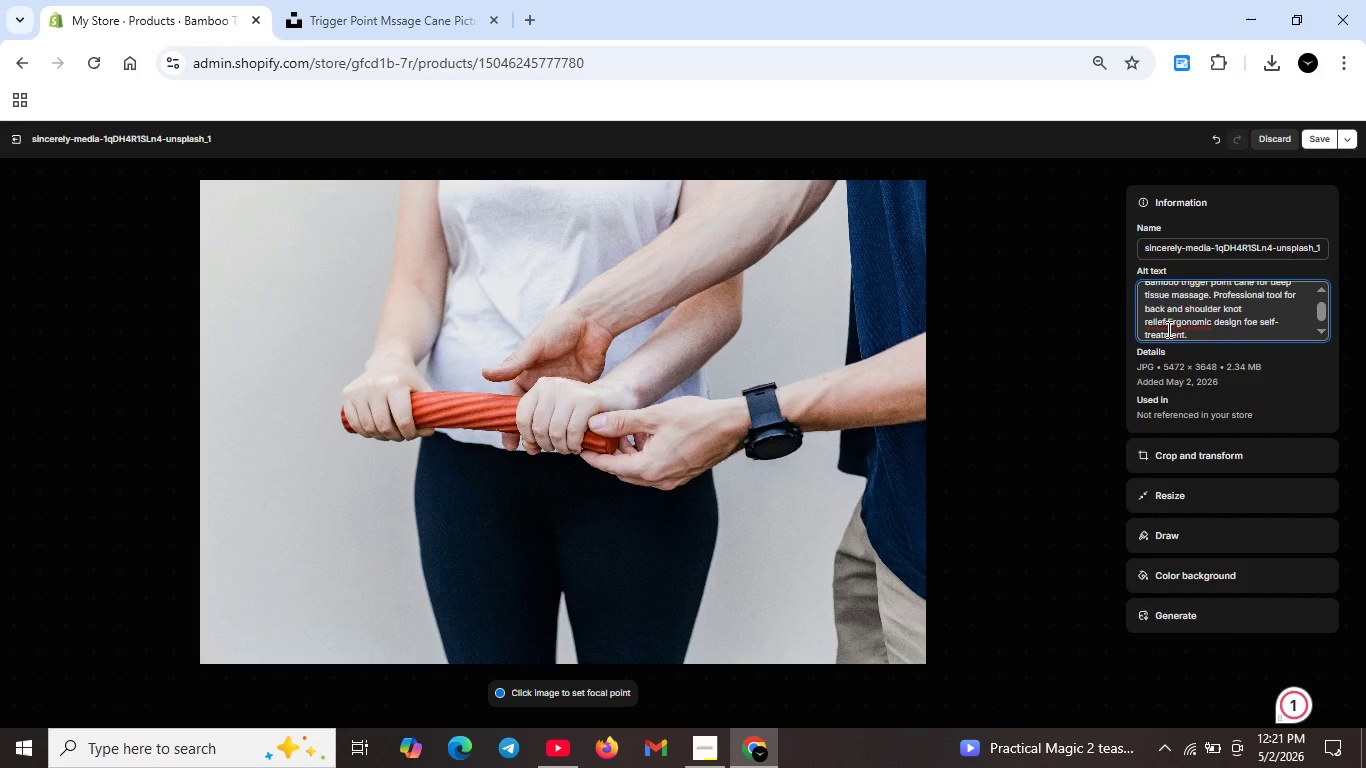 
key(Space)
 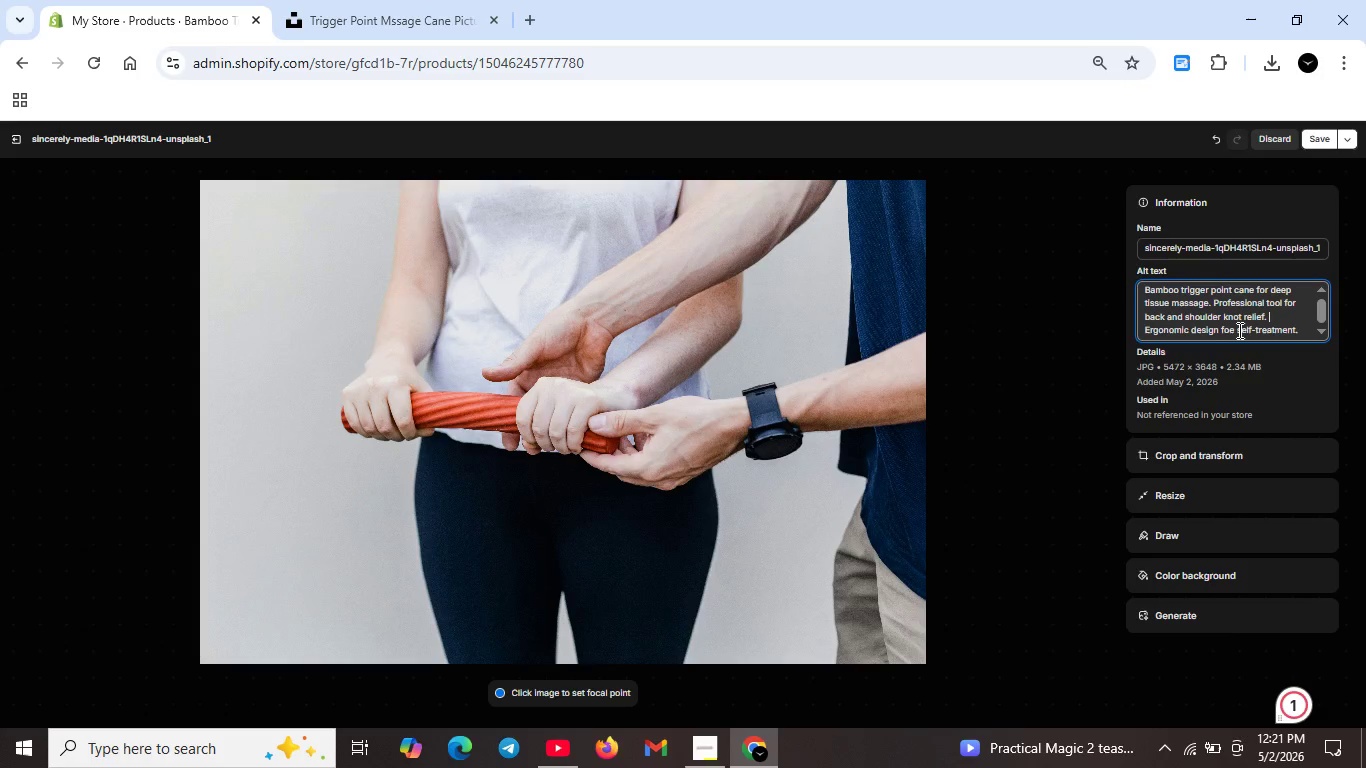 
scroll: coordinate [1241, 321], scroll_direction: up, amount: 2.0
 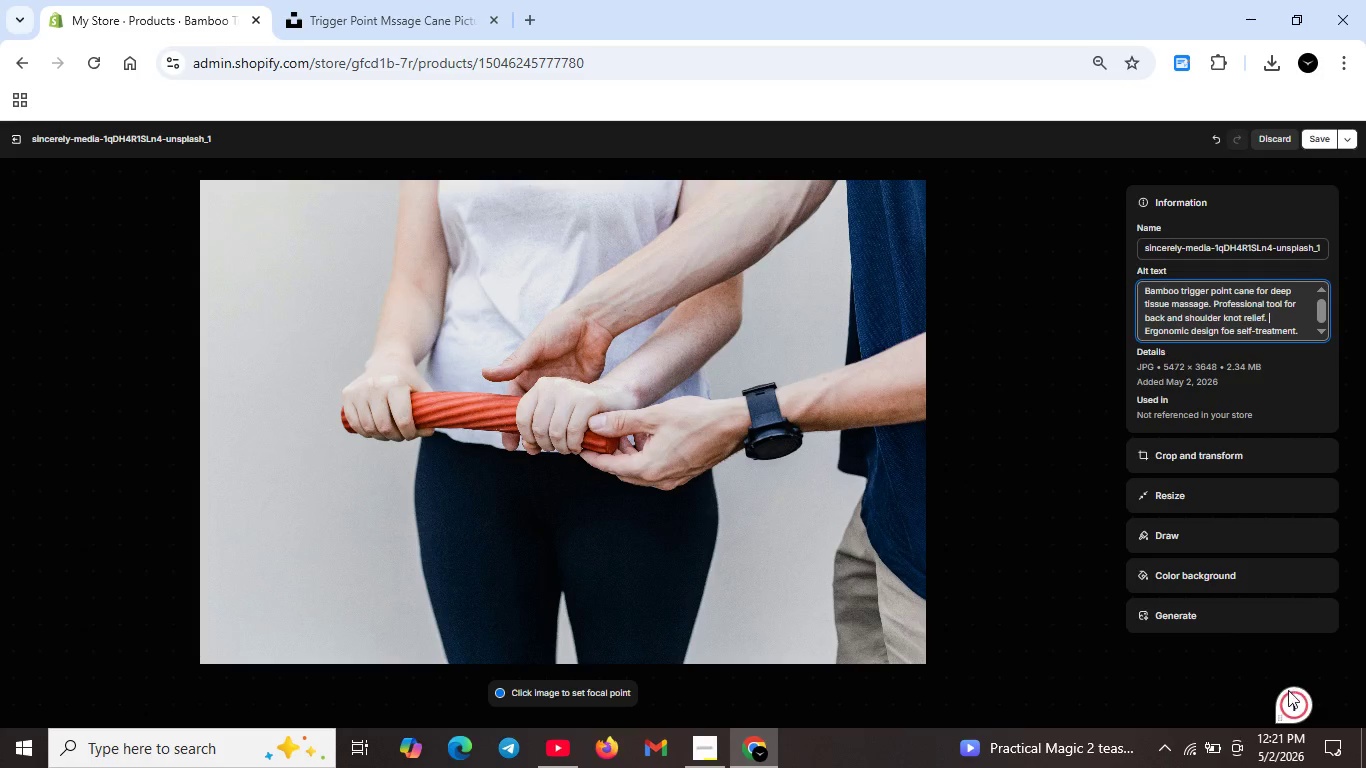 
left_click([1289, 693])
 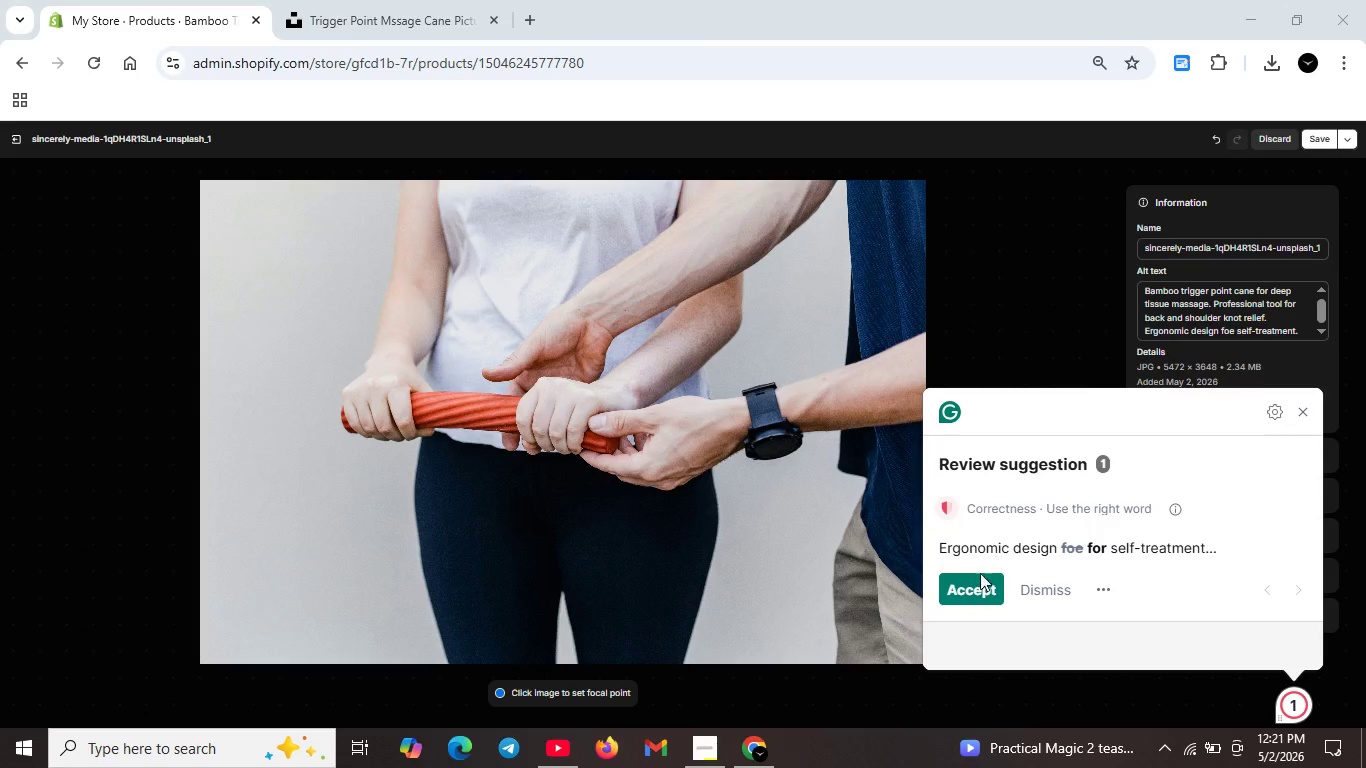 
left_click([976, 581])
 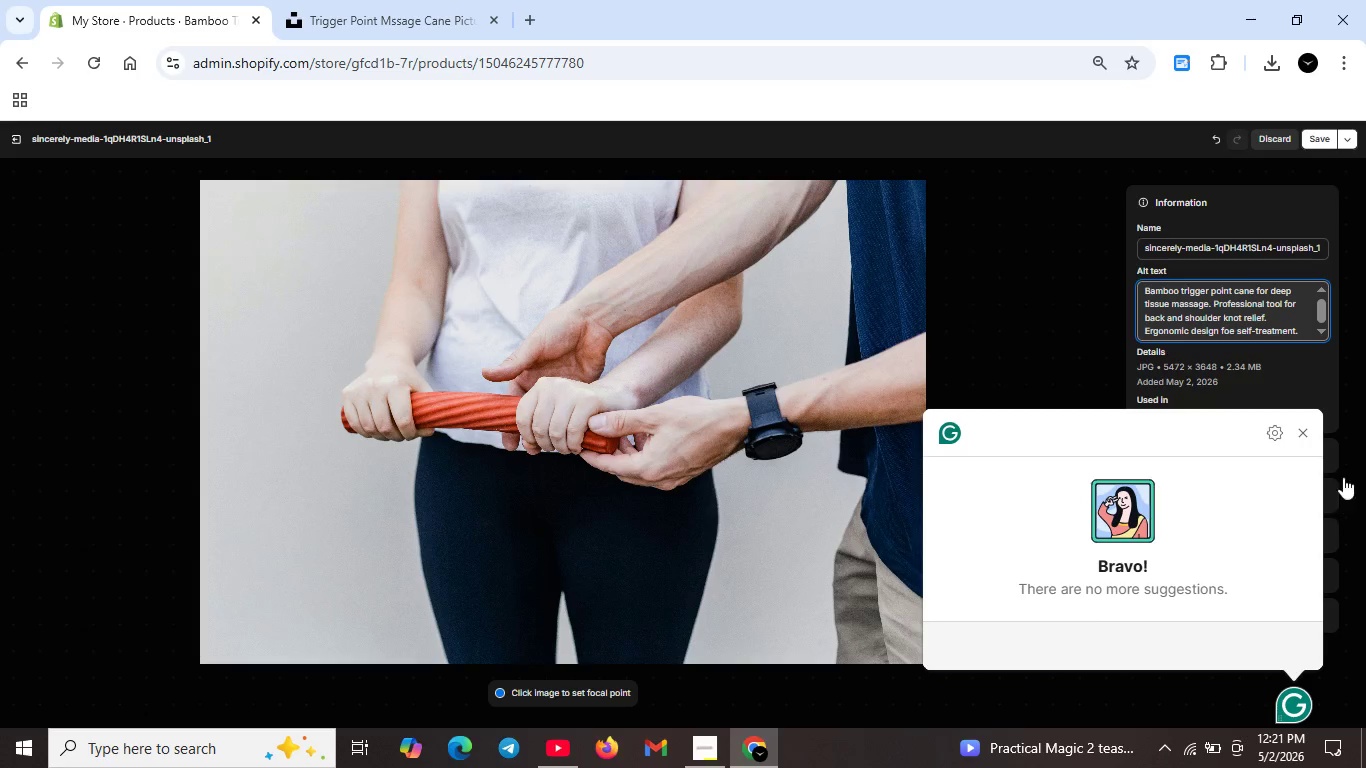 
key(Unknown)
 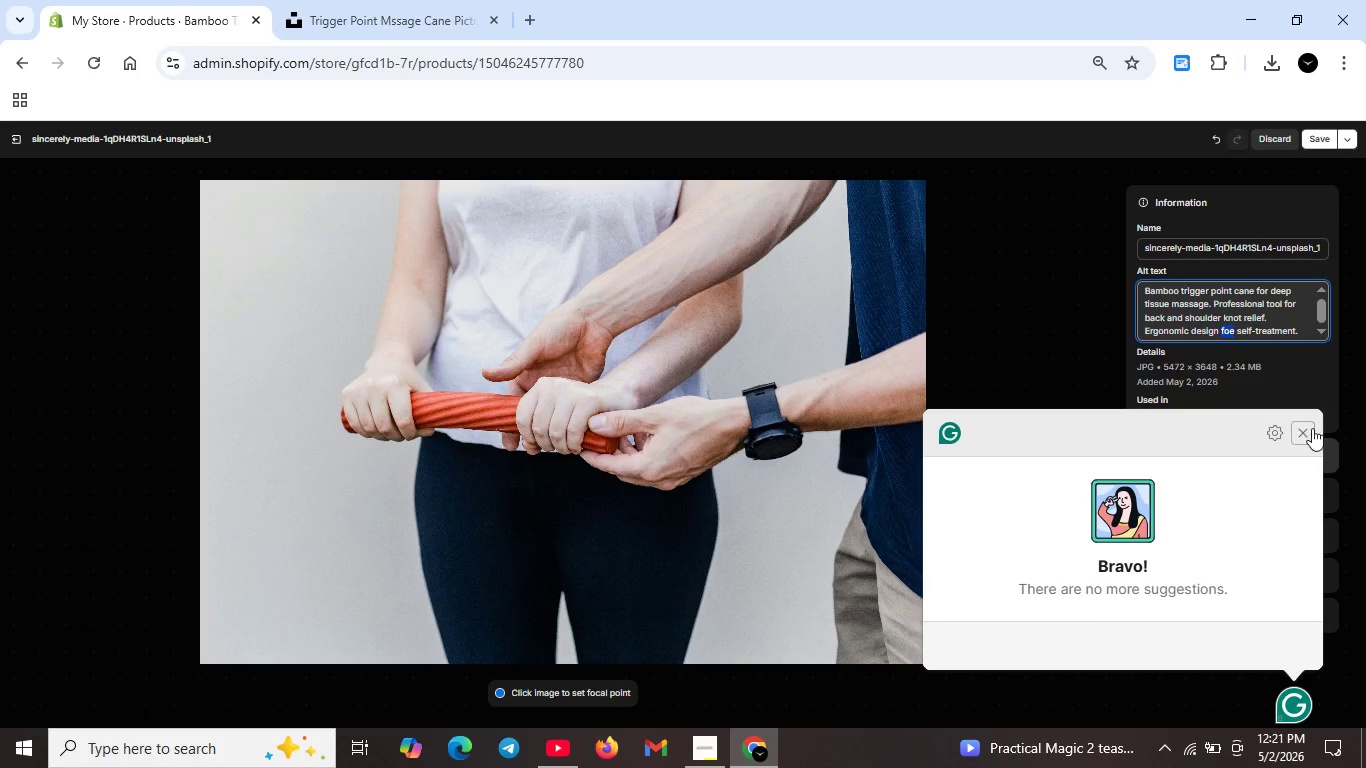 
left_click([1307, 430])
 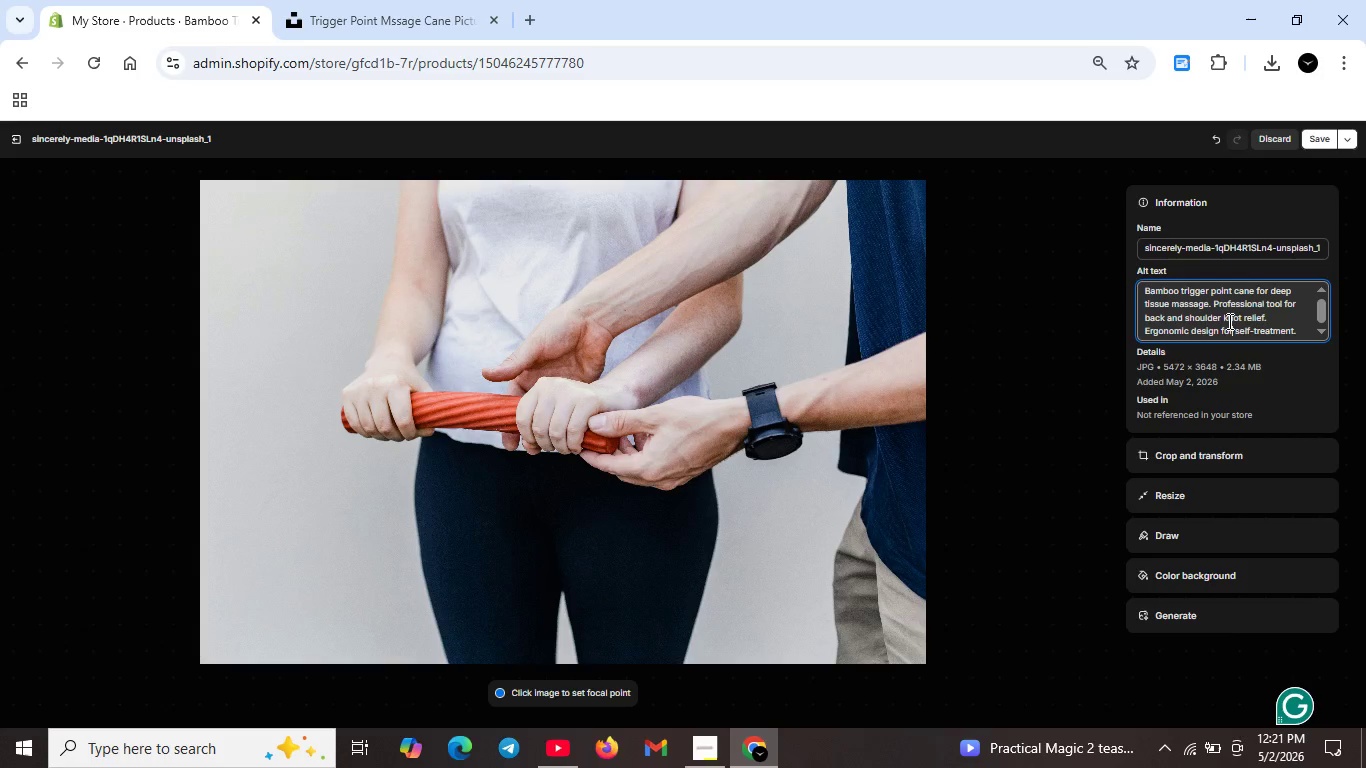 
scroll: coordinate [1225, 318], scroll_direction: up, amount: 2.0
 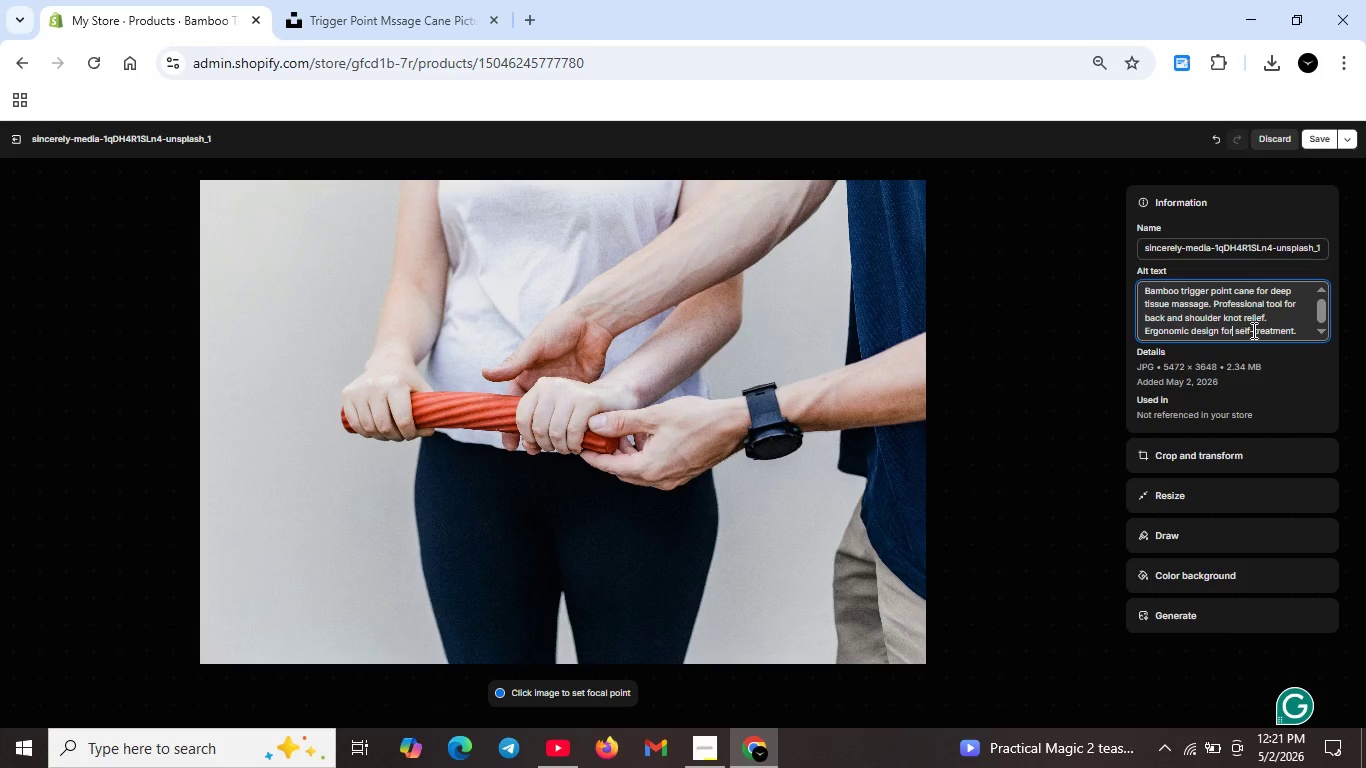 
wait(5.94)
 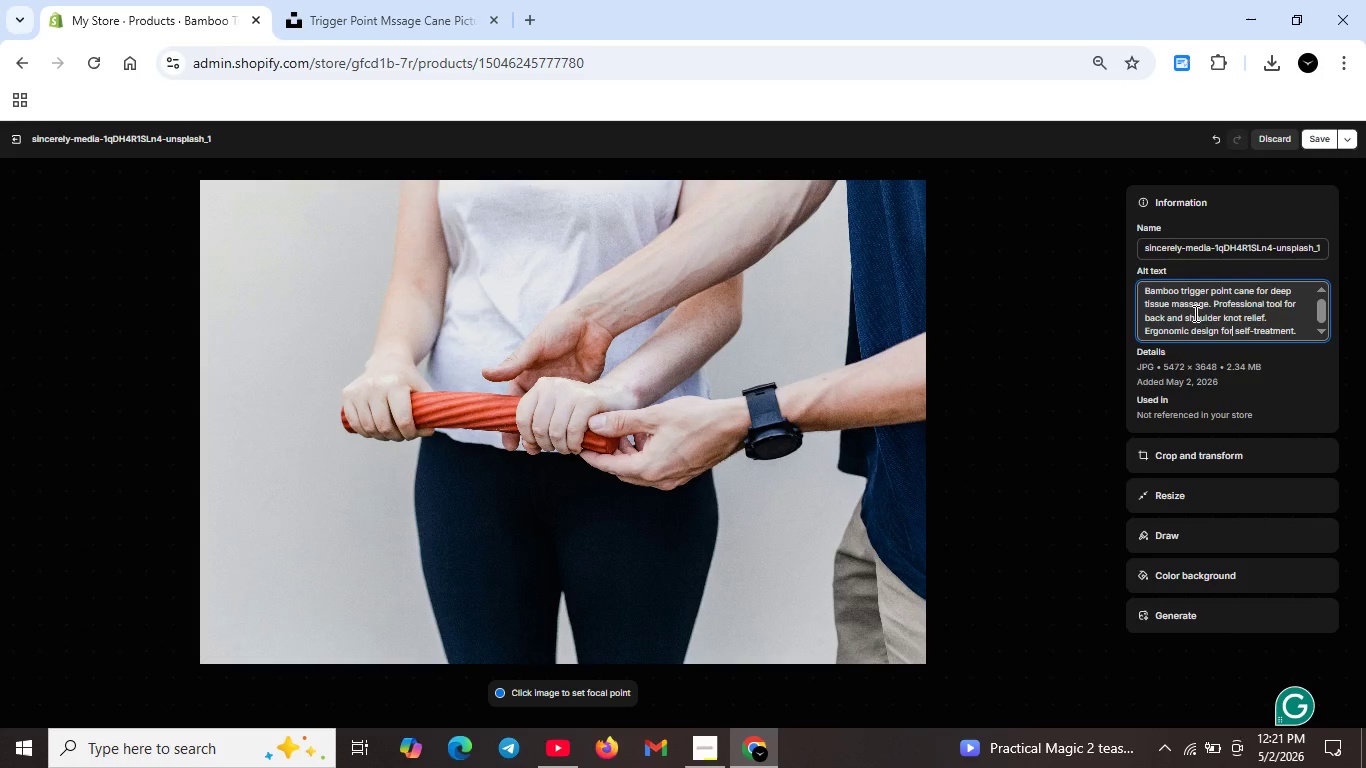 
left_click([1324, 138])
 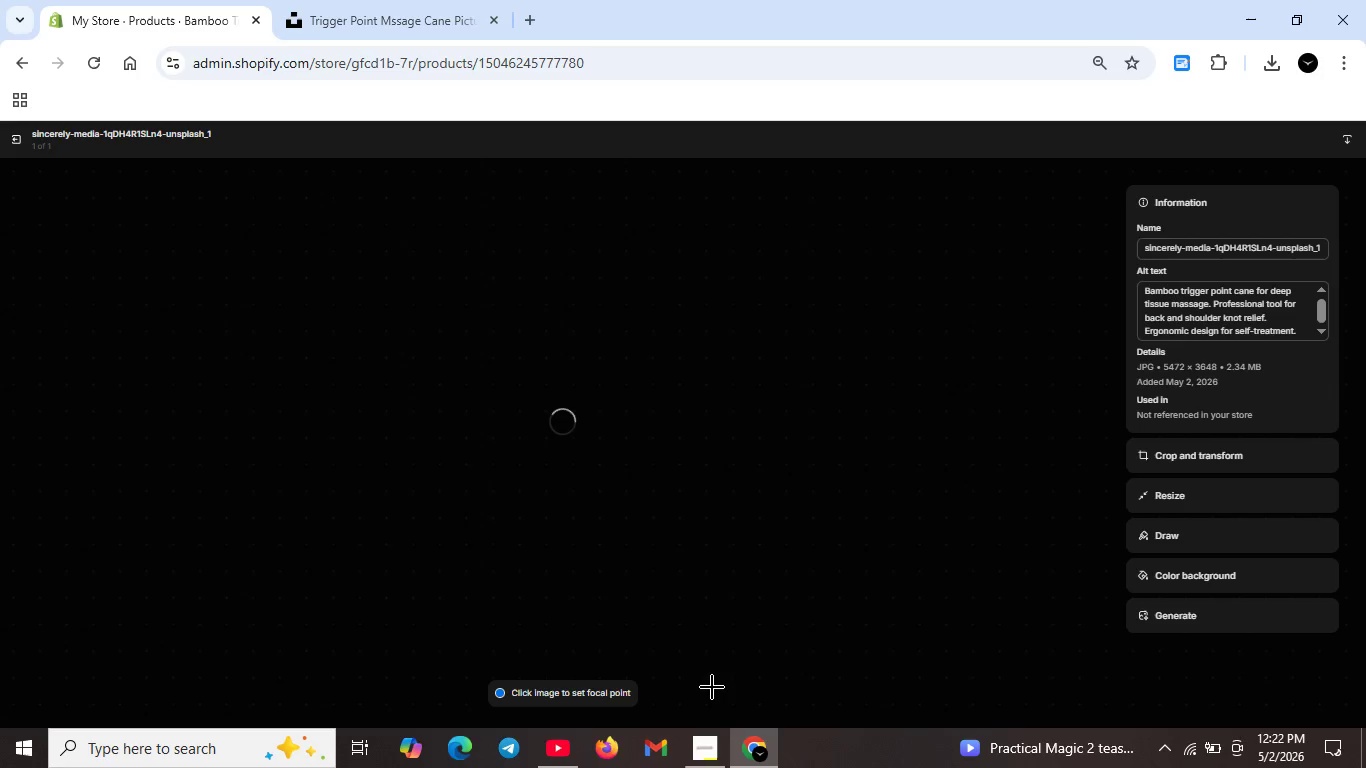 
left_click([561, 743])
 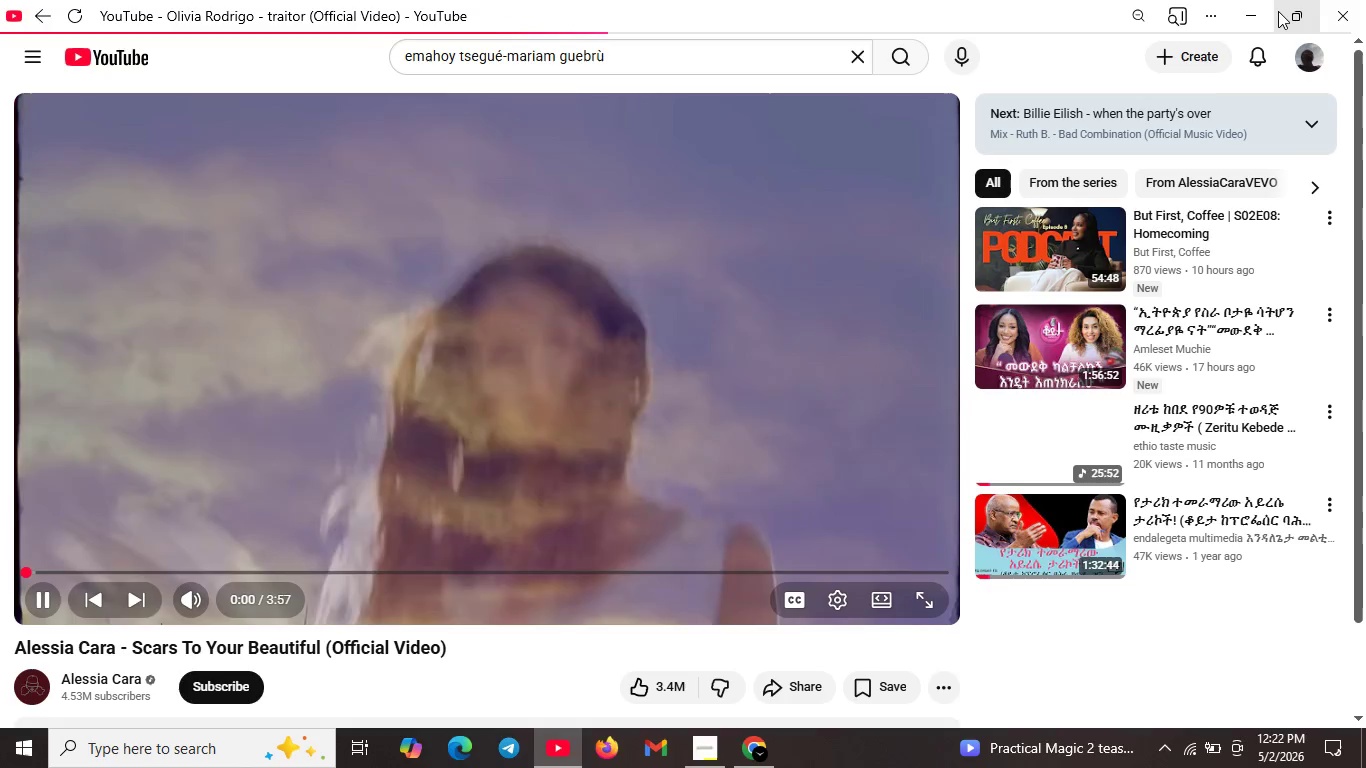 
left_click([1269, 11])
 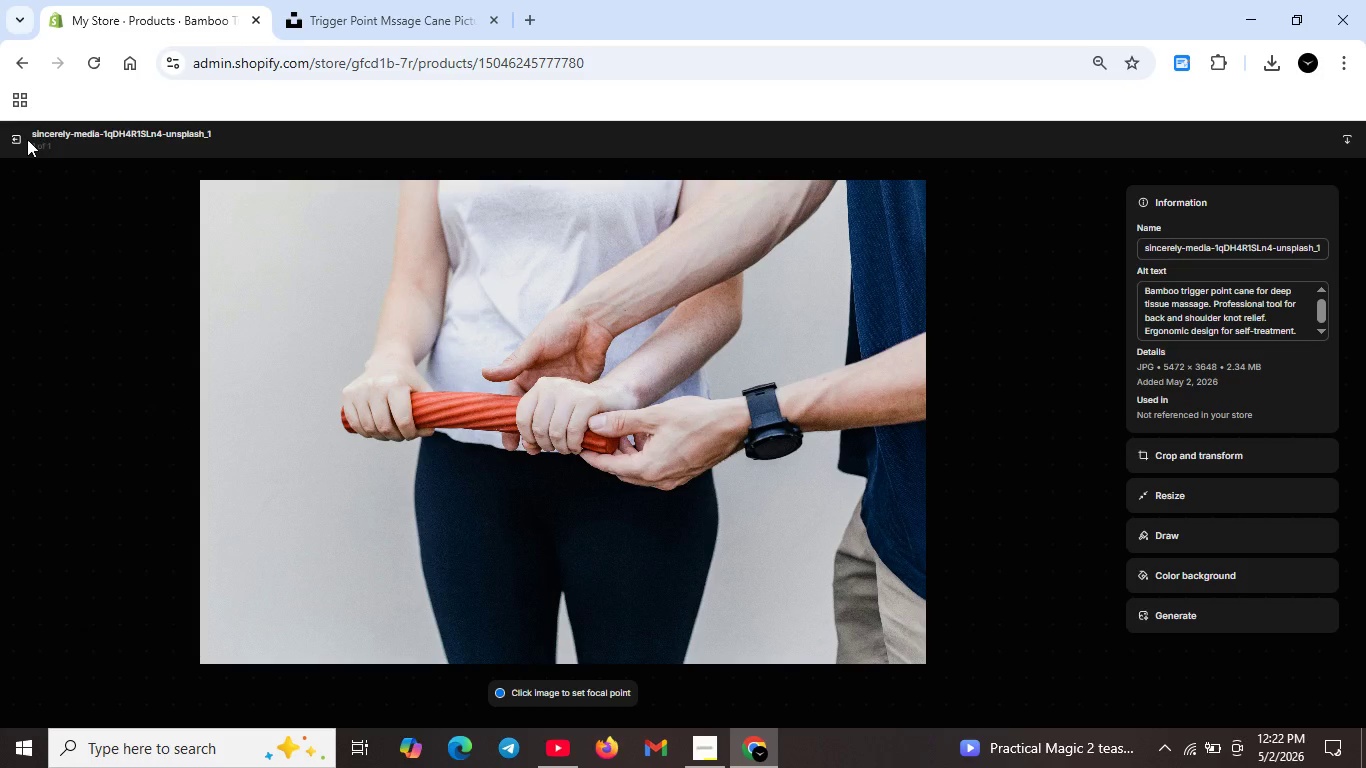 
left_click([12, 139])
 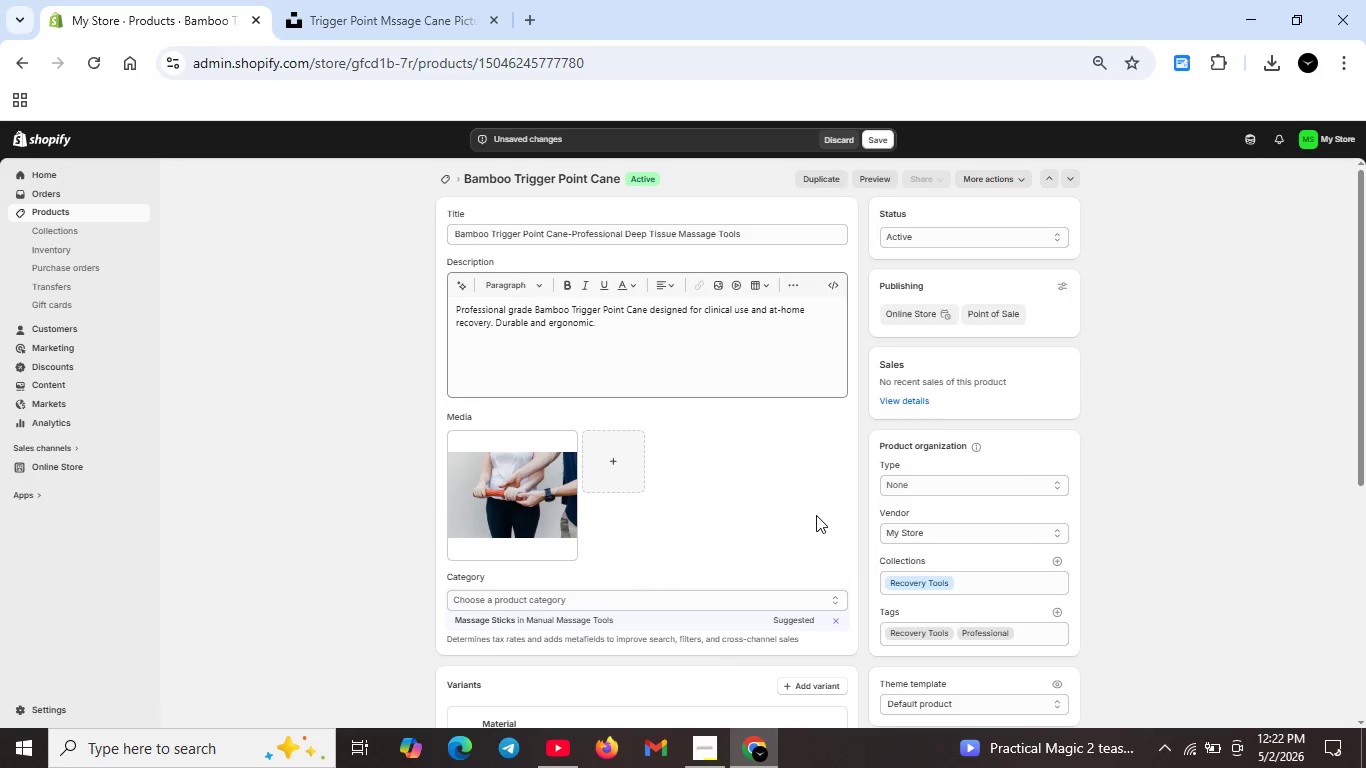 
scroll: coordinate [683, 527], scroll_direction: down, amount: 6.0
 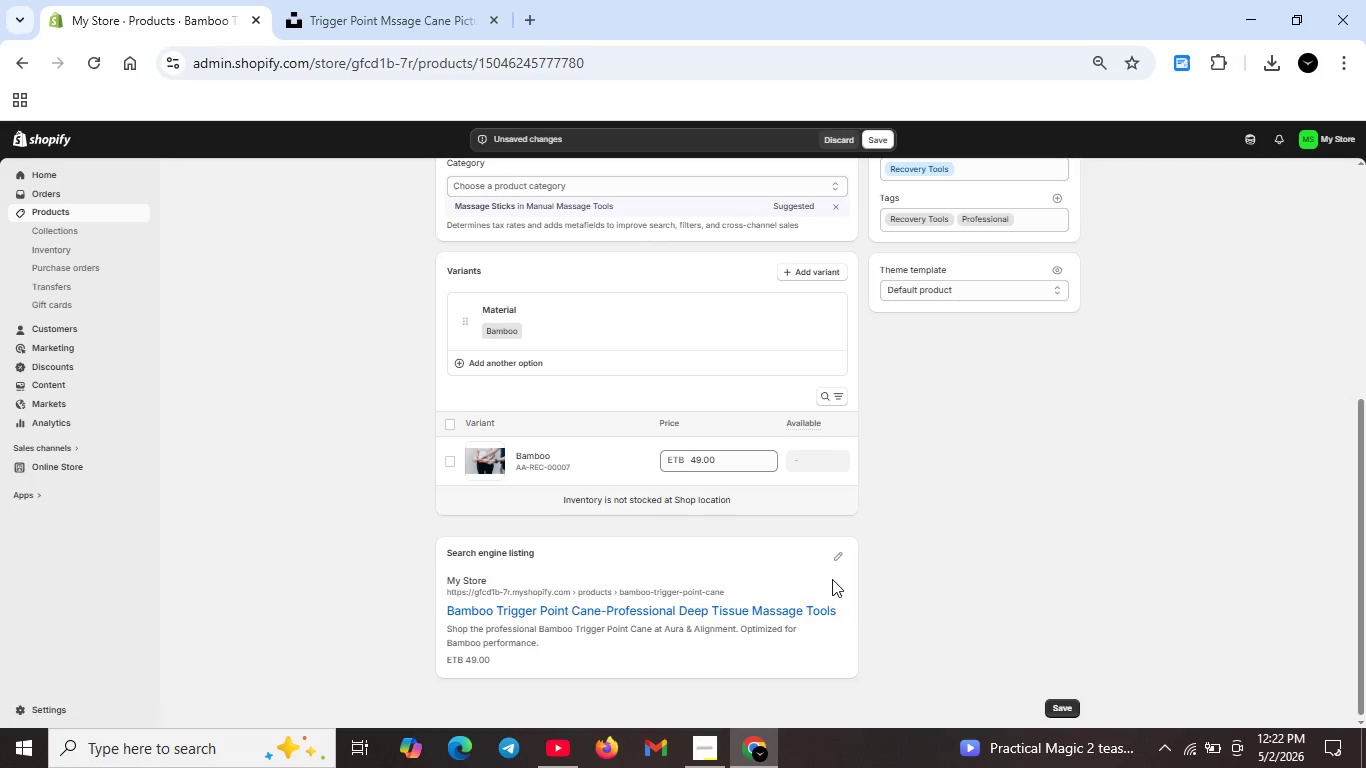 
left_click([836, 560])
 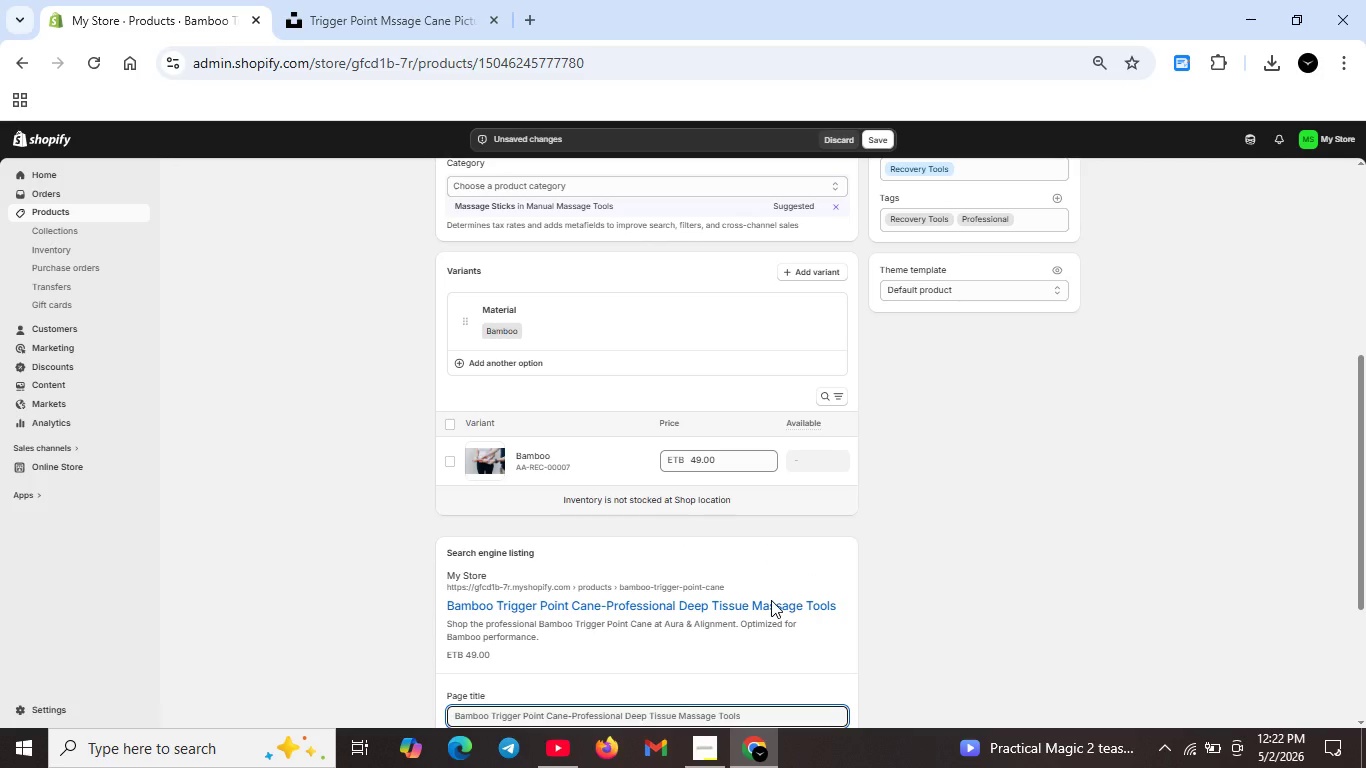 
scroll: coordinate [756, 608], scroll_direction: down, amount: 3.0
 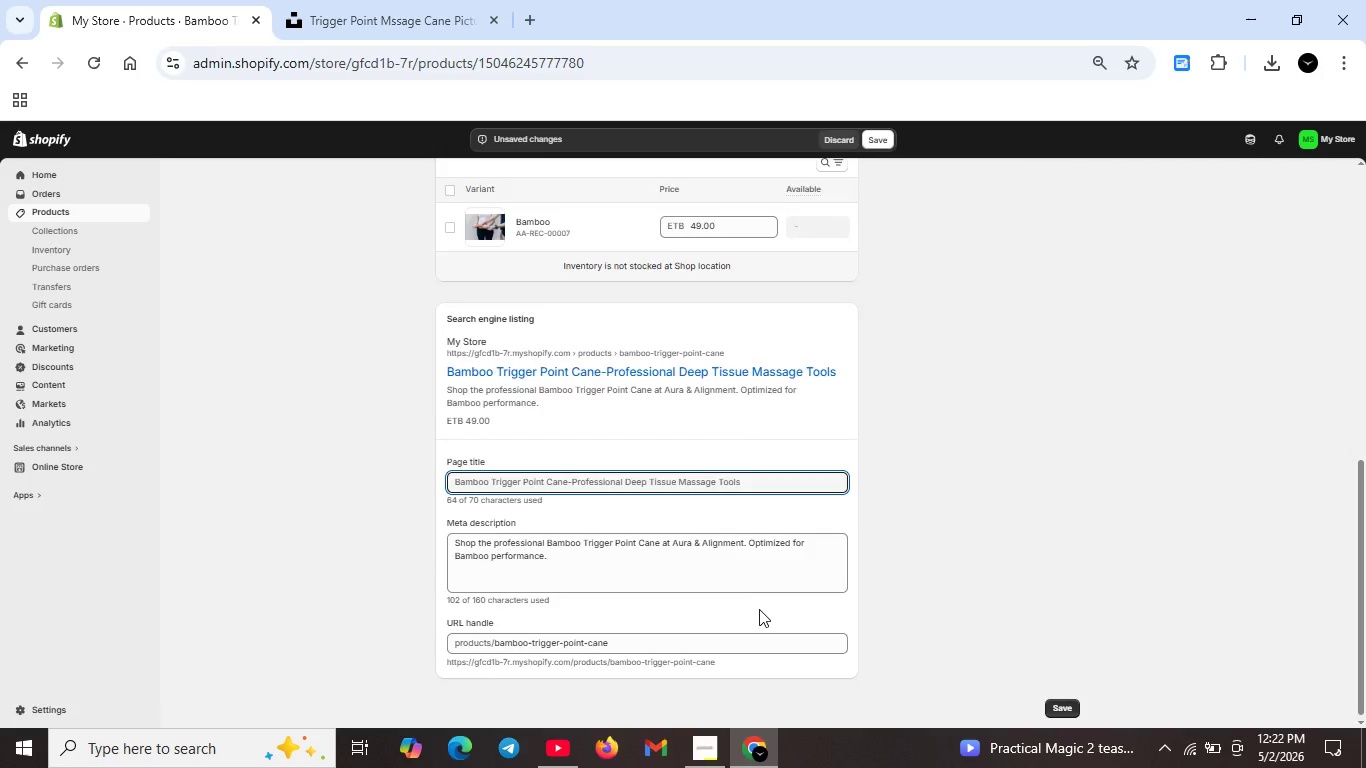 
scroll: coordinate [759, 602], scroll_direction: up, amount: 12.0
 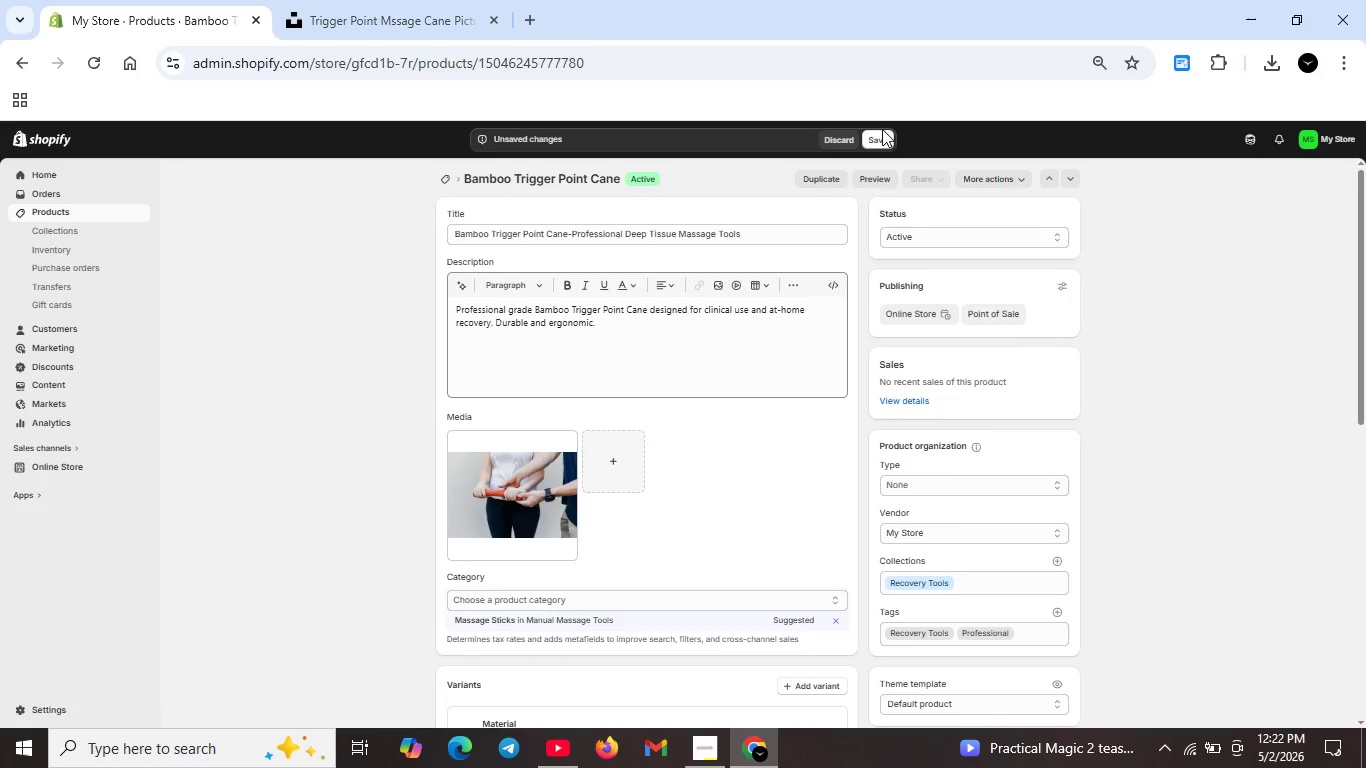 
left_click([882, 133])
 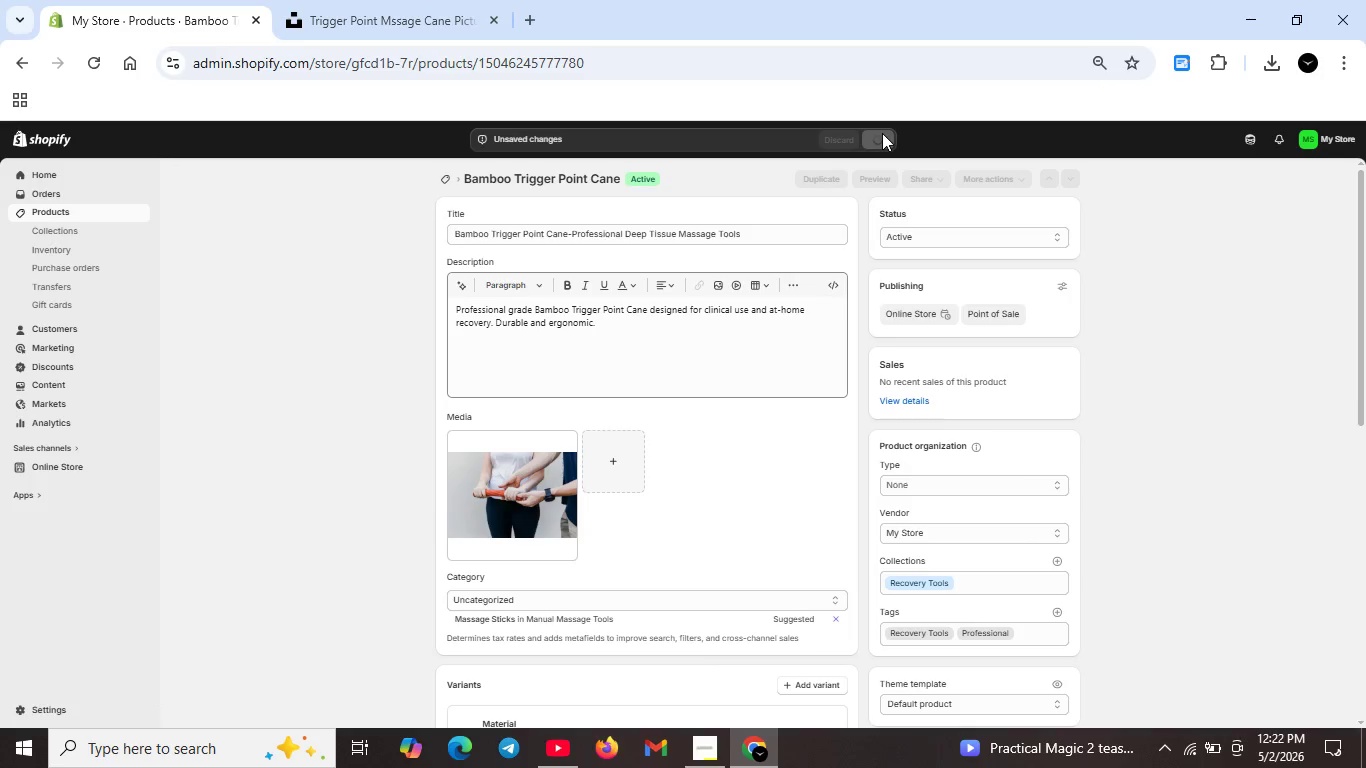 
wait(17.88)
 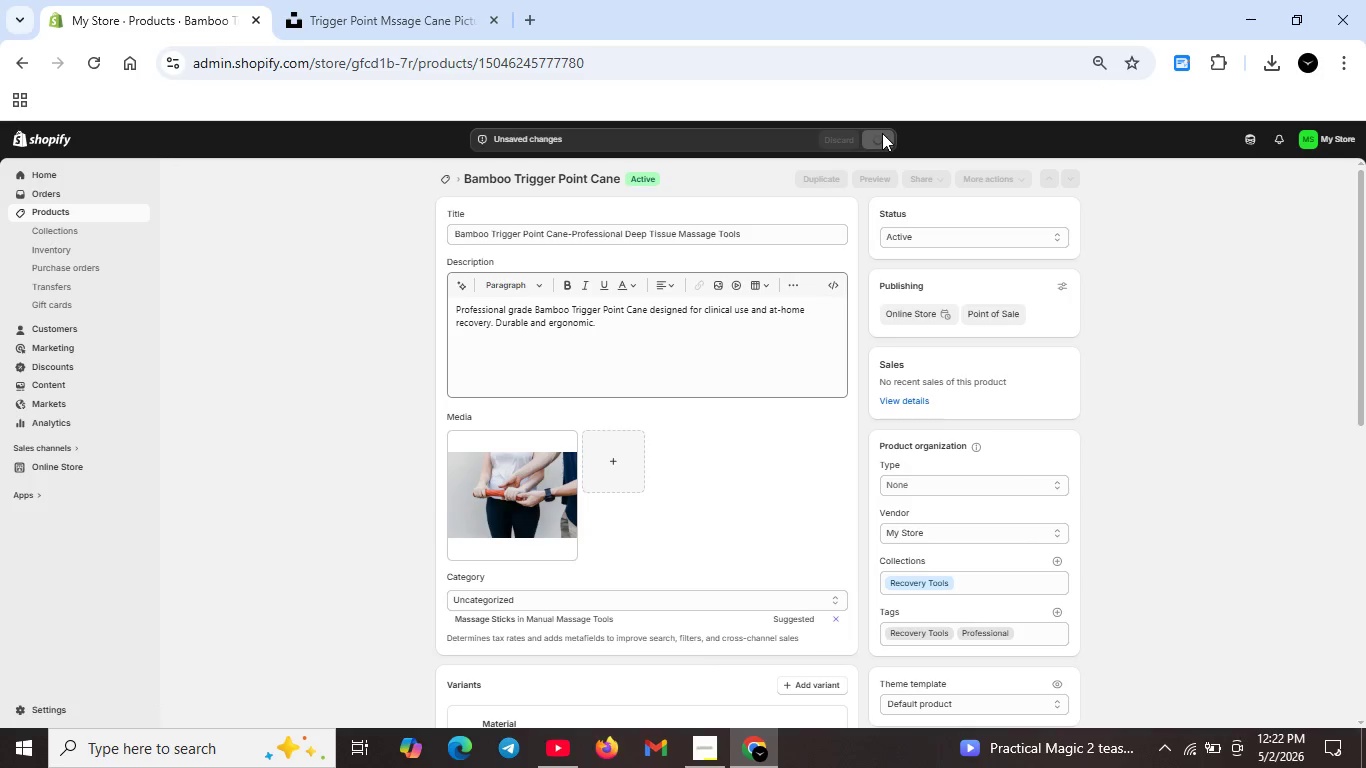 
left_click([444, 182])
 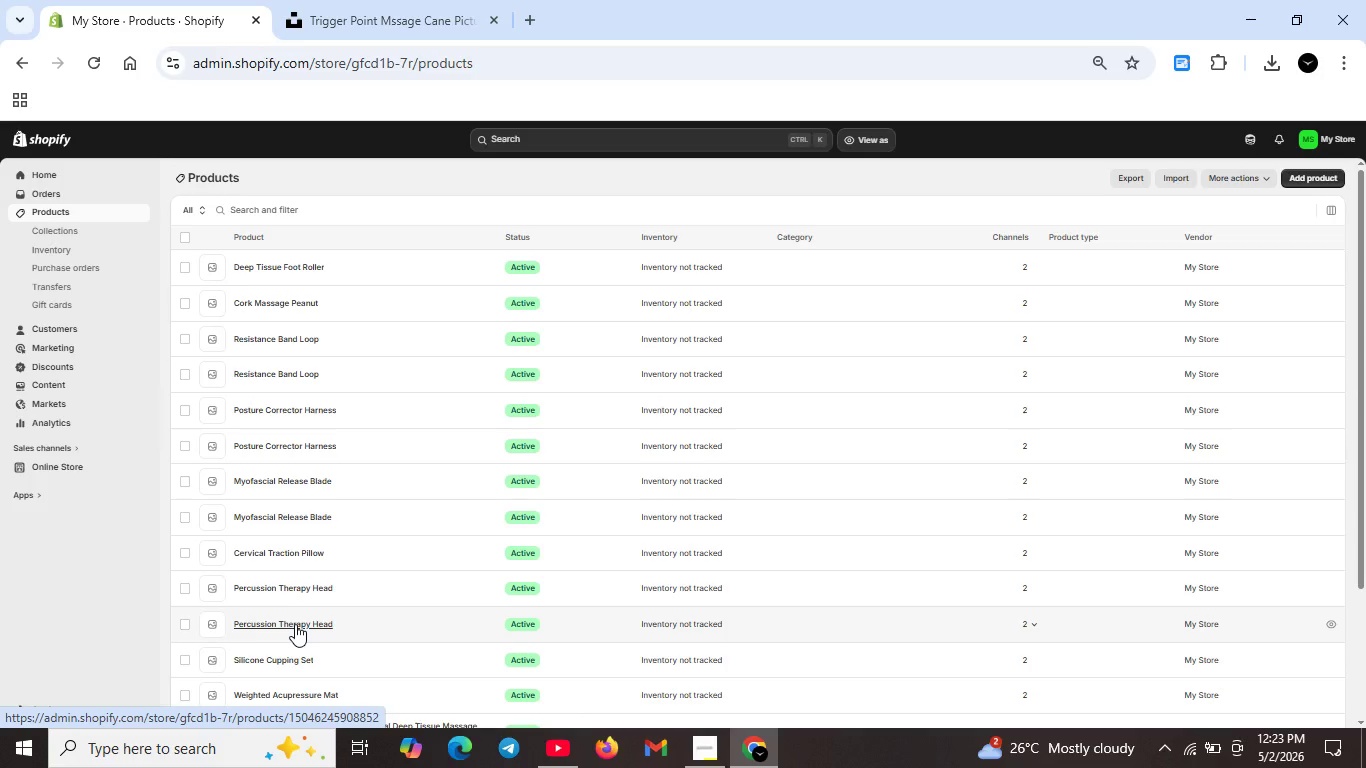 
wait(40.56)
 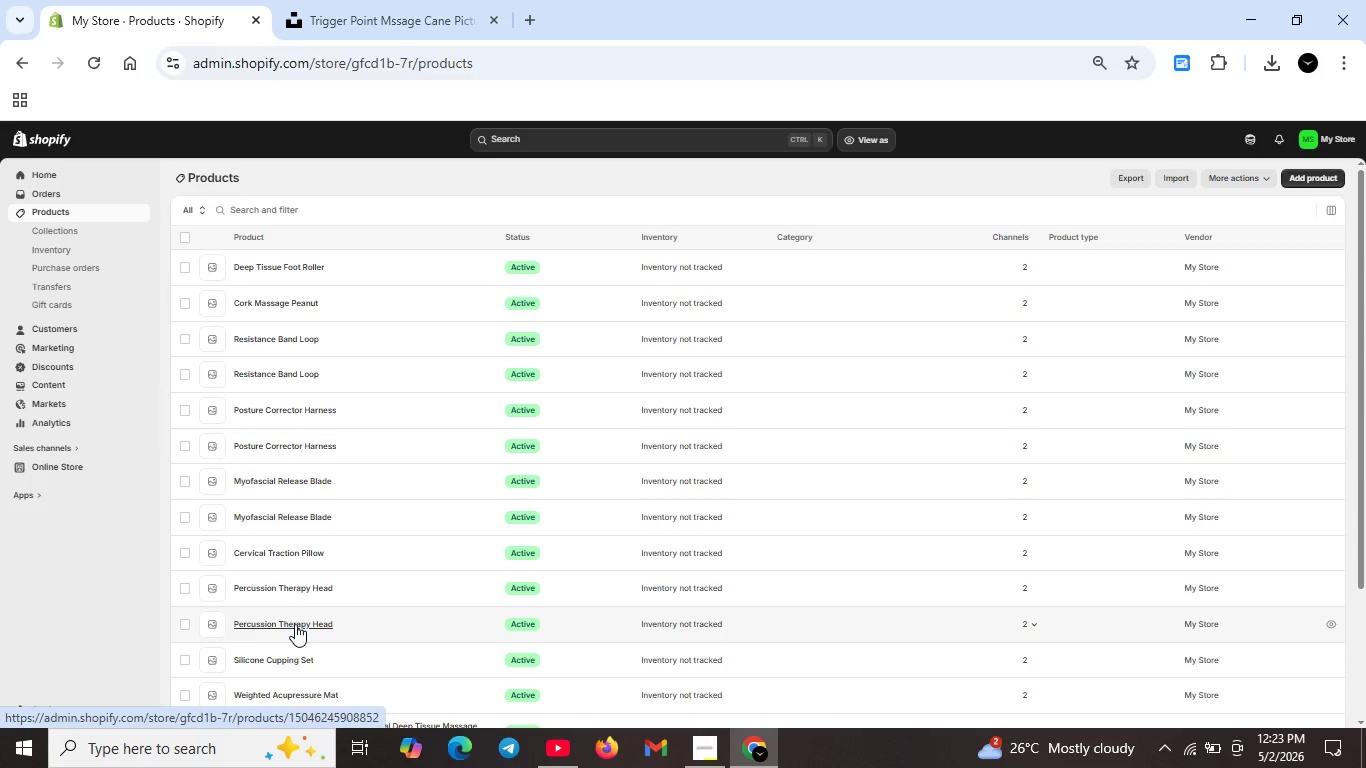 
scroll: coordinate [314, 624], scroll_direction: down, amount: 2.0
 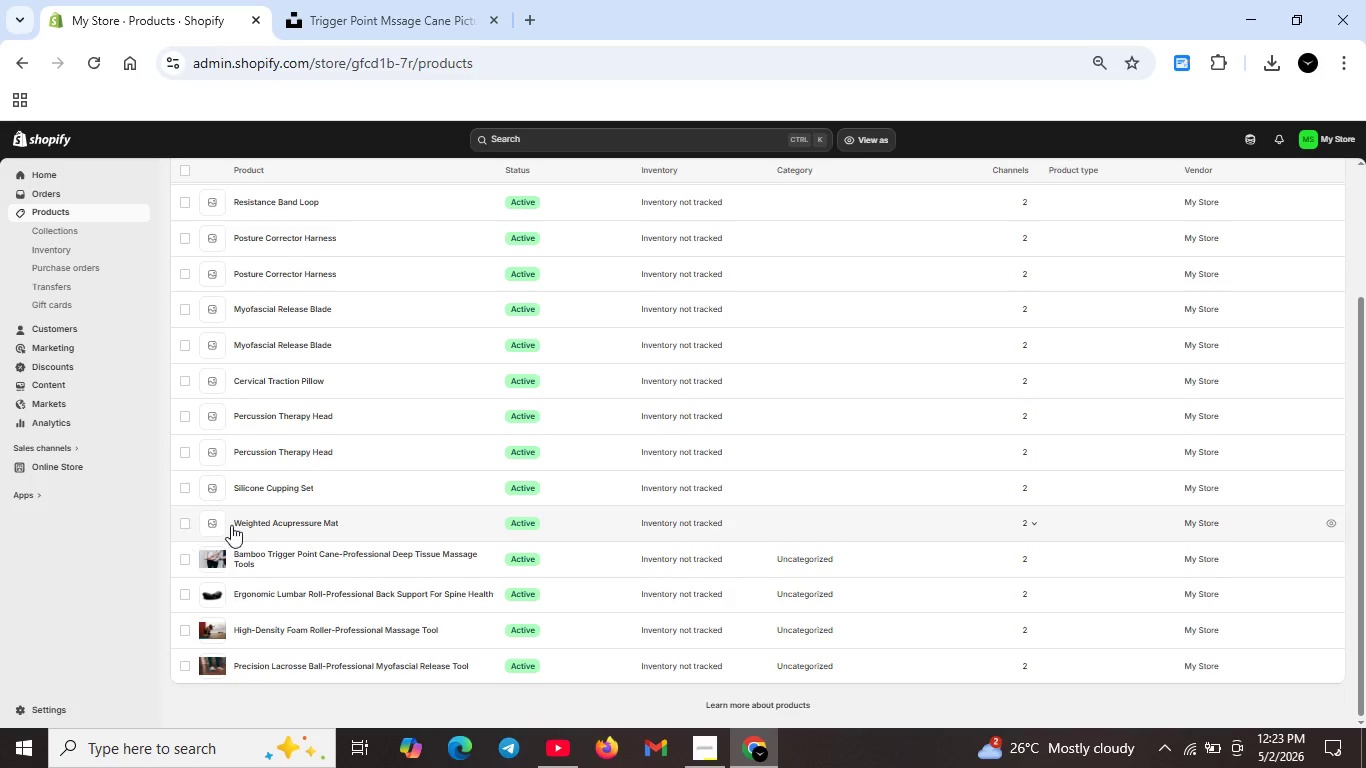 
left_click([289, 521])
 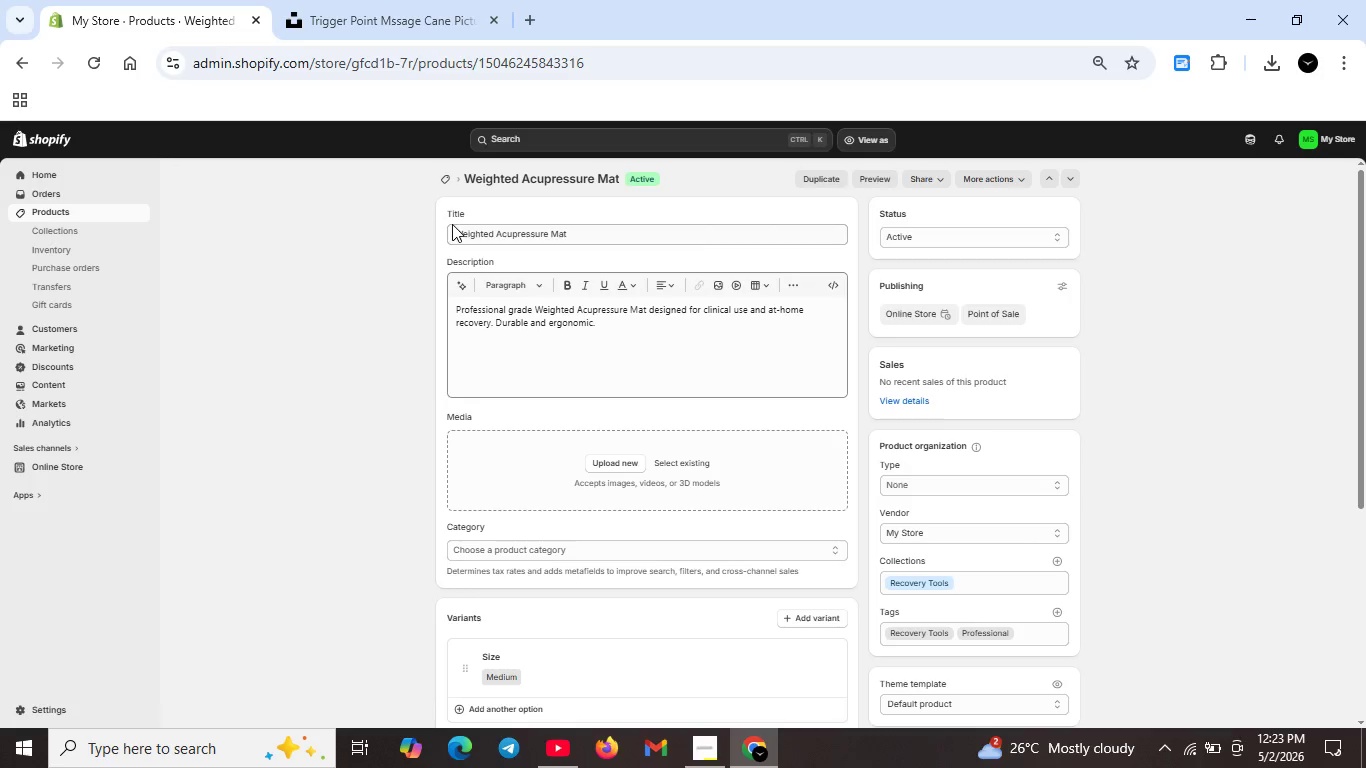 
wait(43.64)
 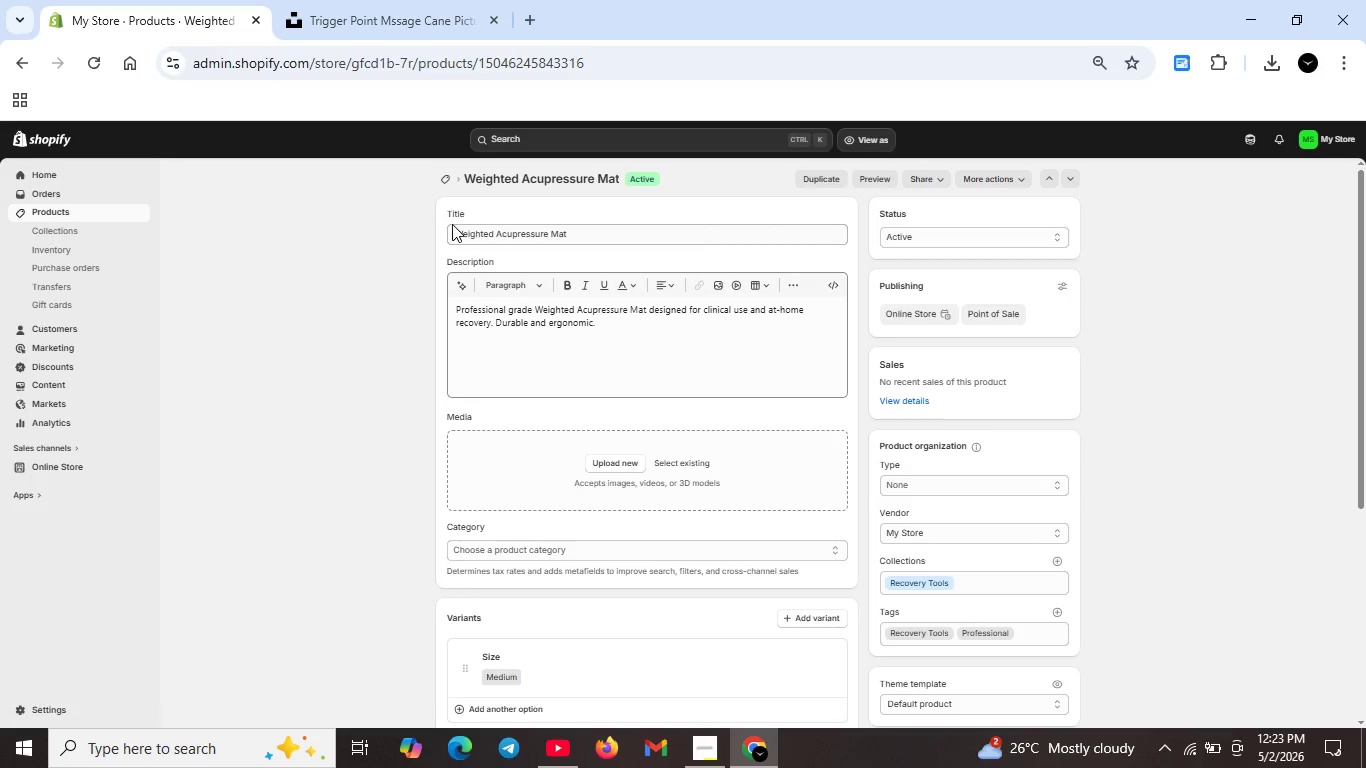 
scroll: coordinate [661, 649], scroll_direction: down, amount: 7.0
 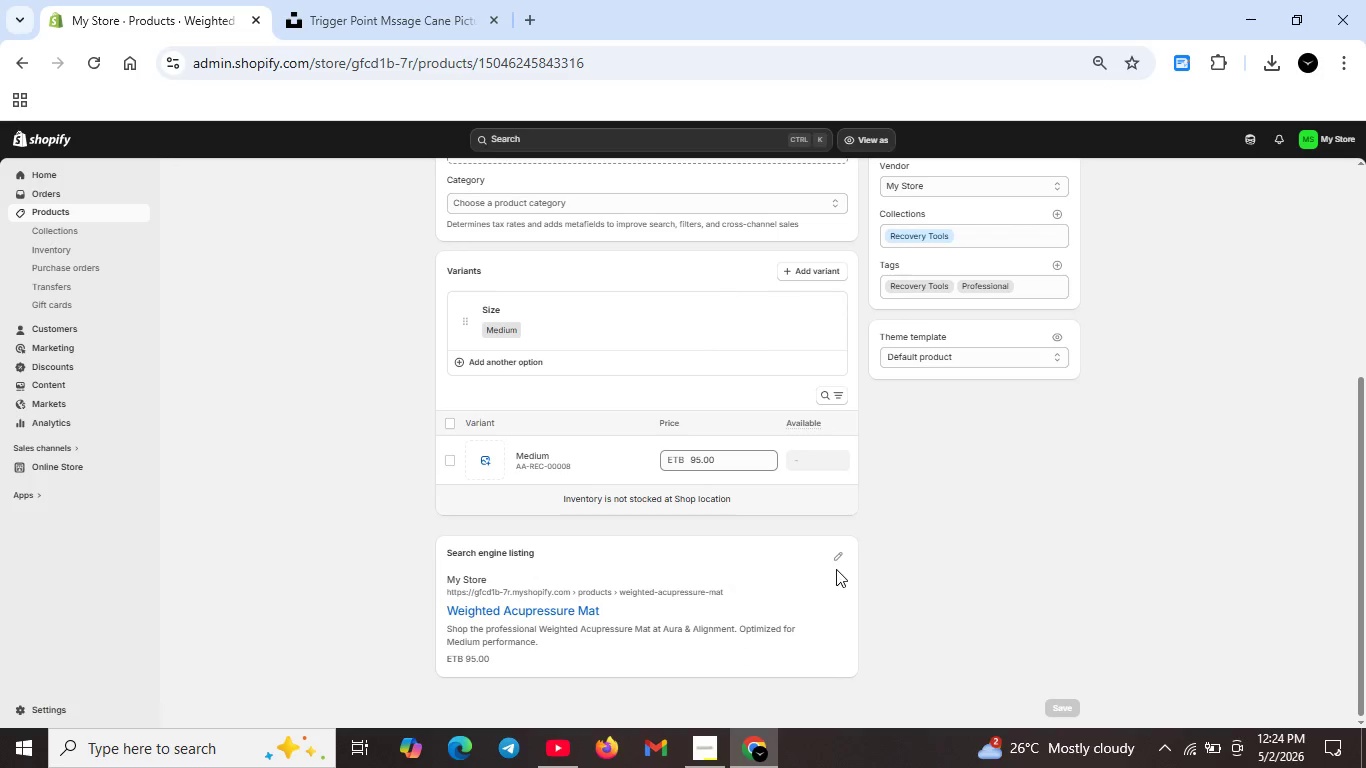 
left_click([836, 563])
 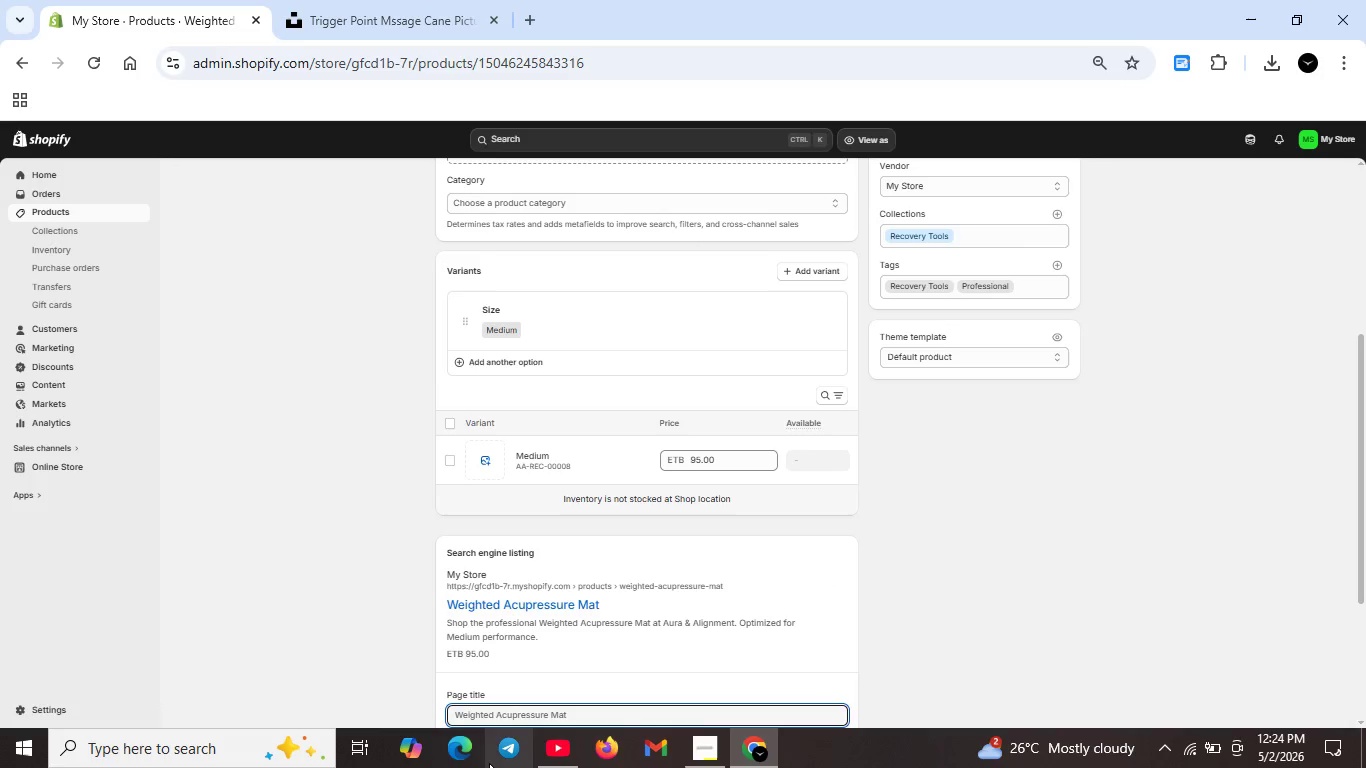 
wait(8.27)
 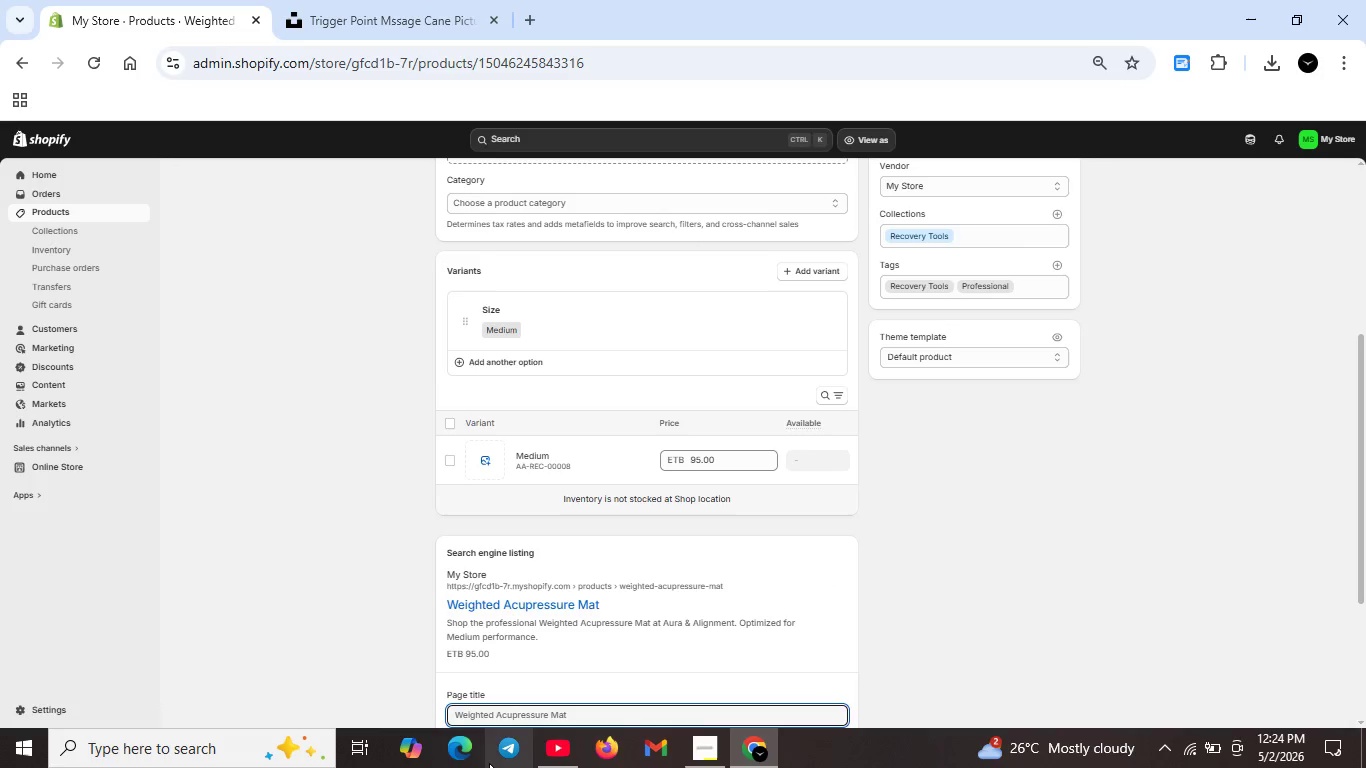 
scroll: coordinate [976, 121], scroll_direction: up, amount: 9.0
 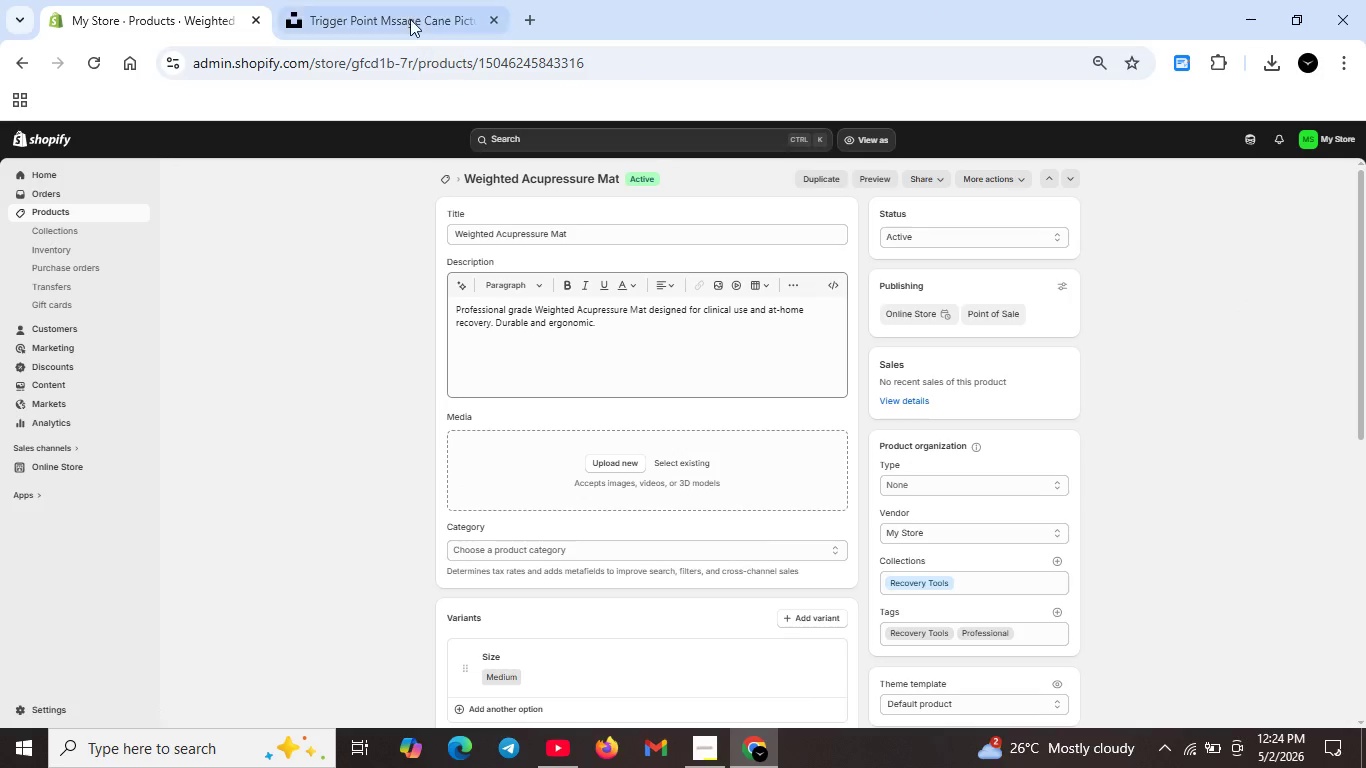 
left_click([409, 18])
 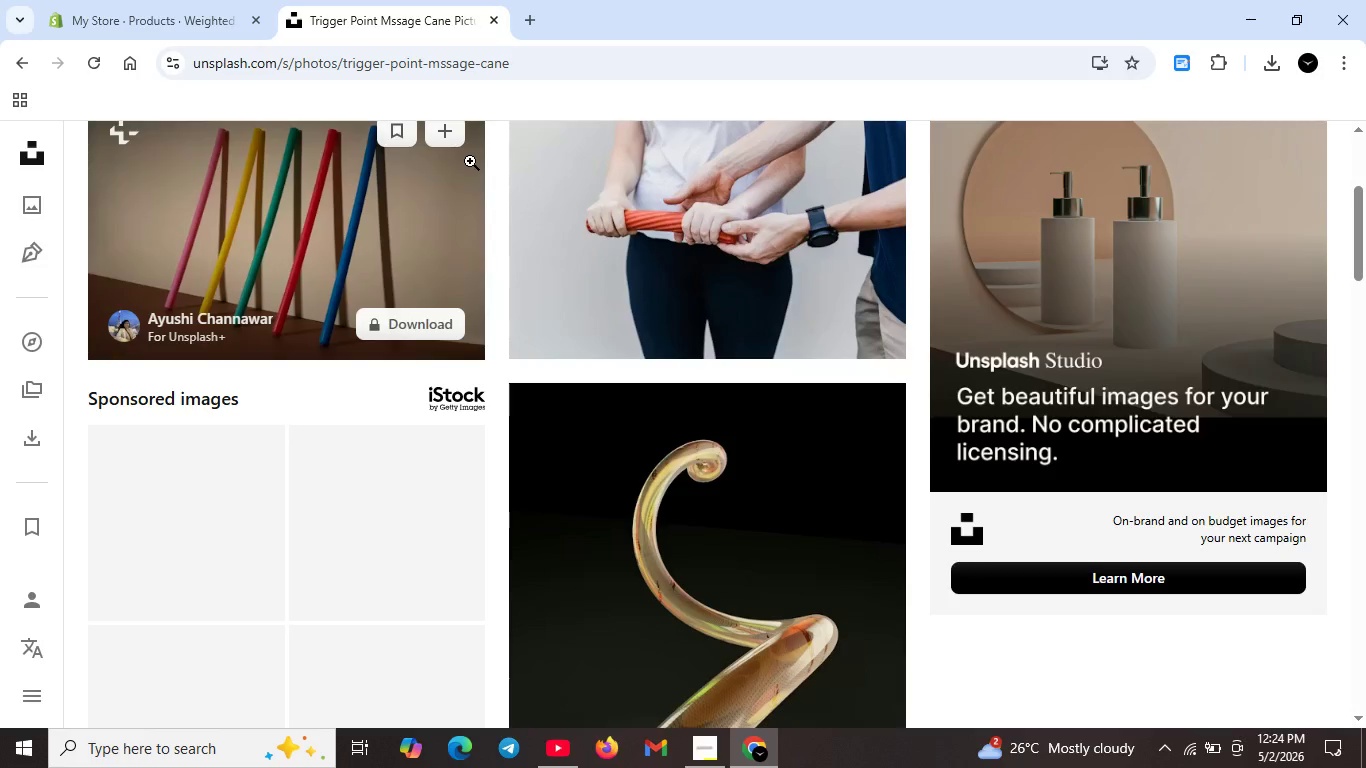 
left_click([390, 157])
 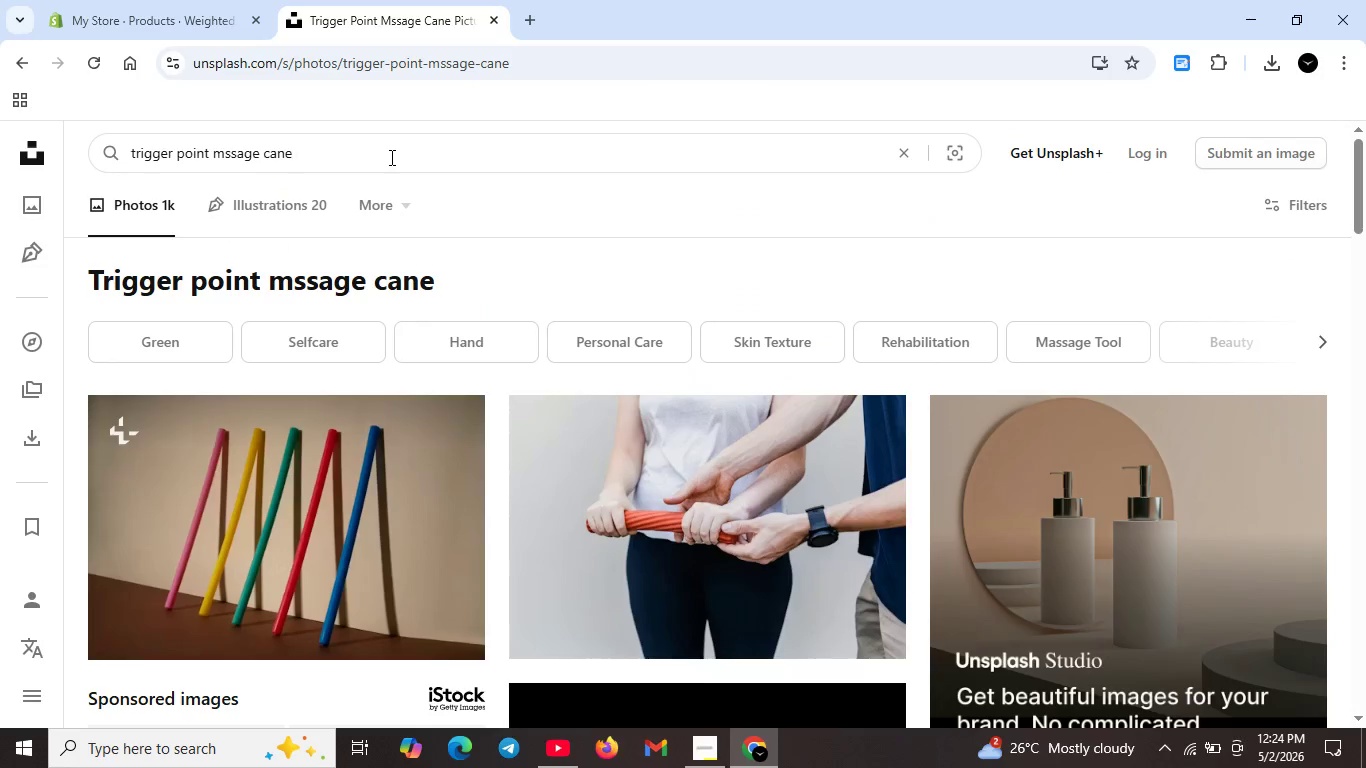 
scroll: coordinate [465, 189], scroll_direction: up, amount: 11.0
 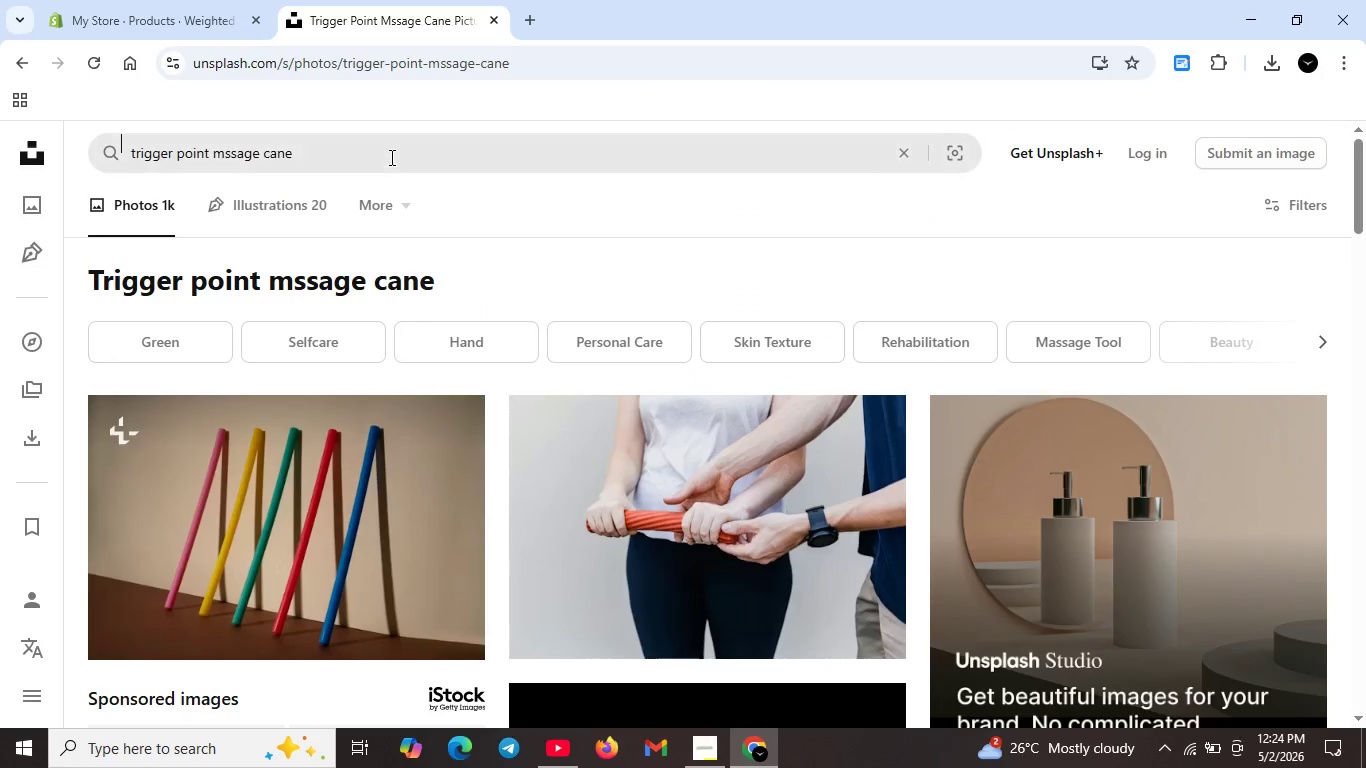 
key(Control+A)
 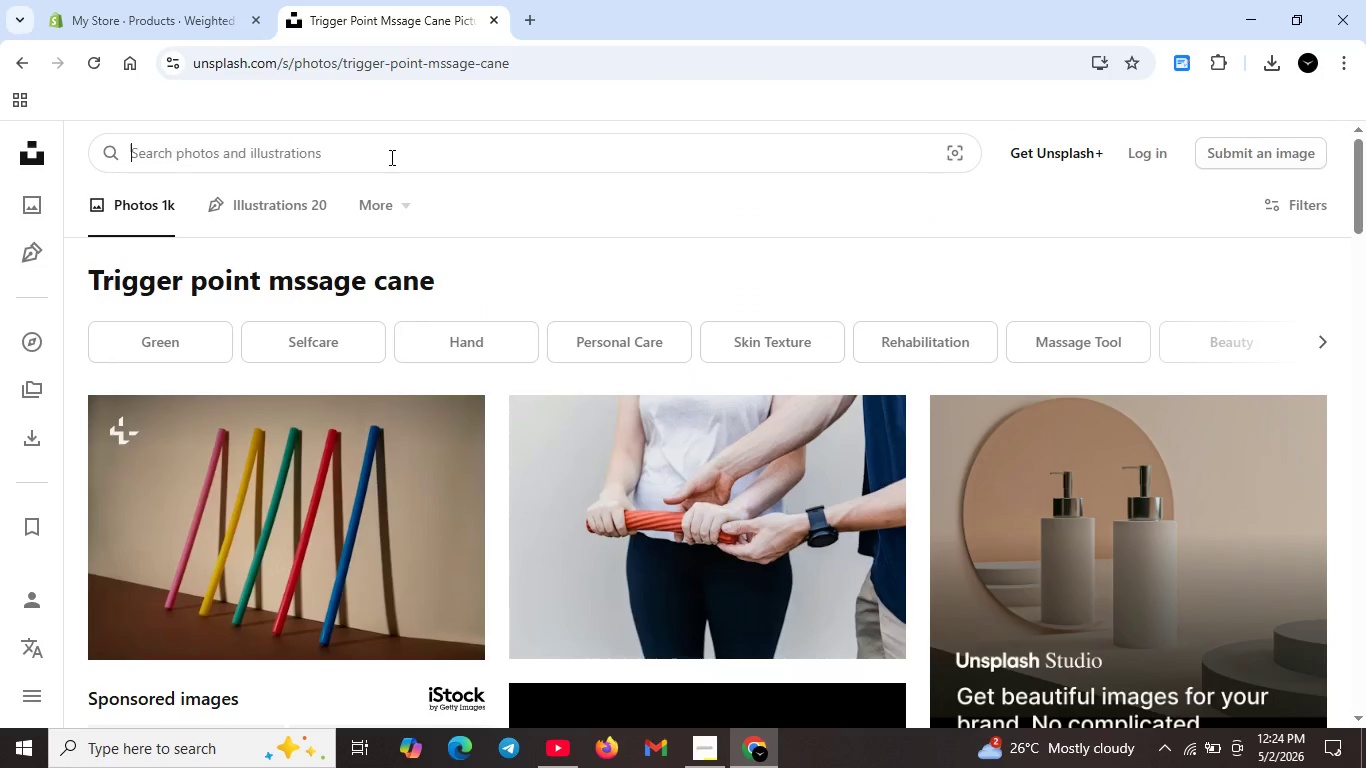 
key(Backspace)
 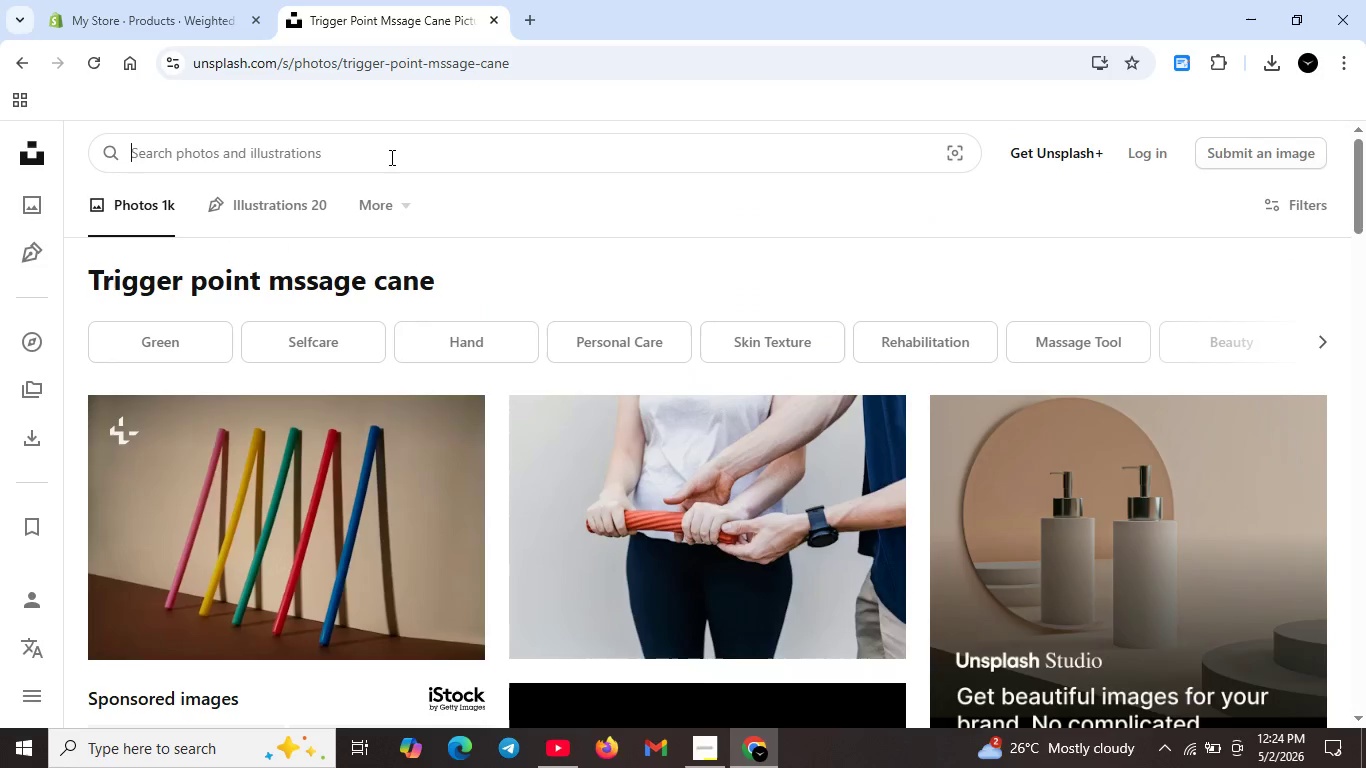 
key(CapsLock)
 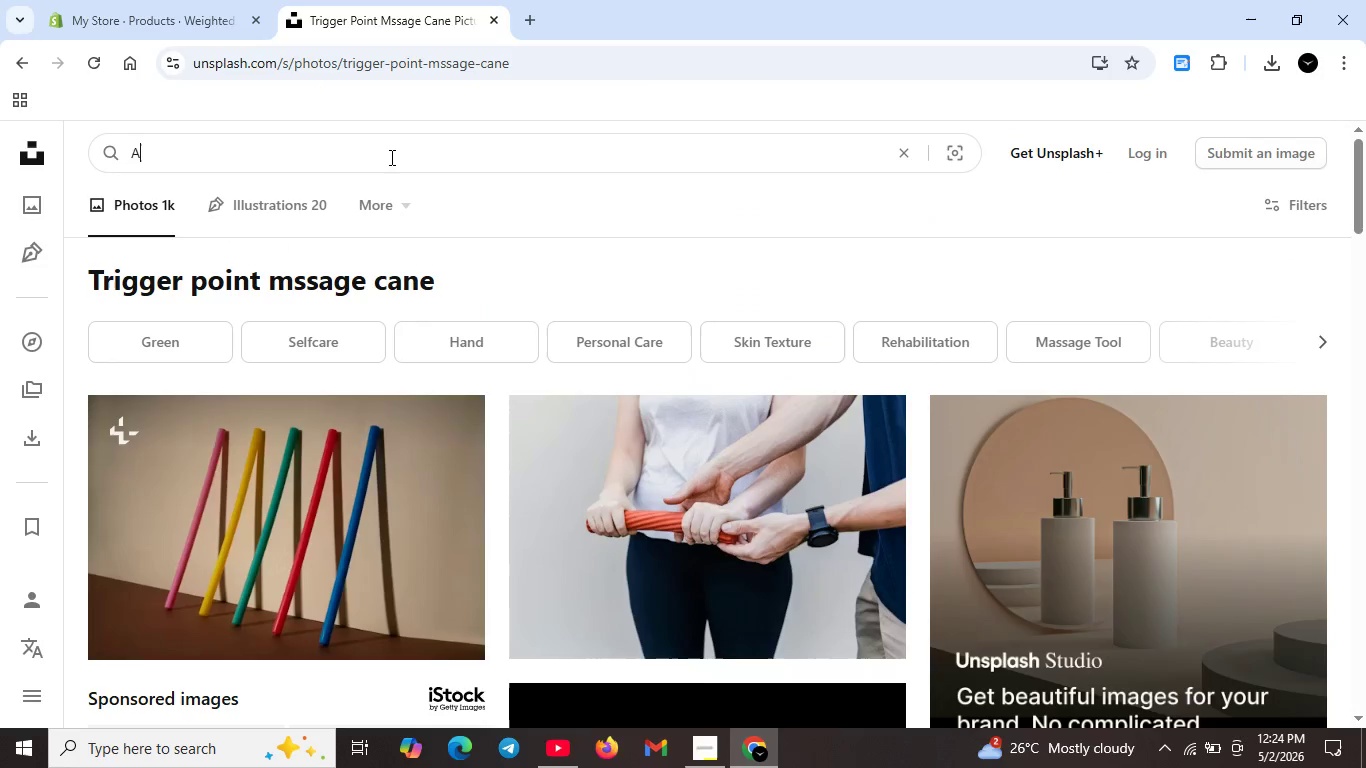 
key(A)
 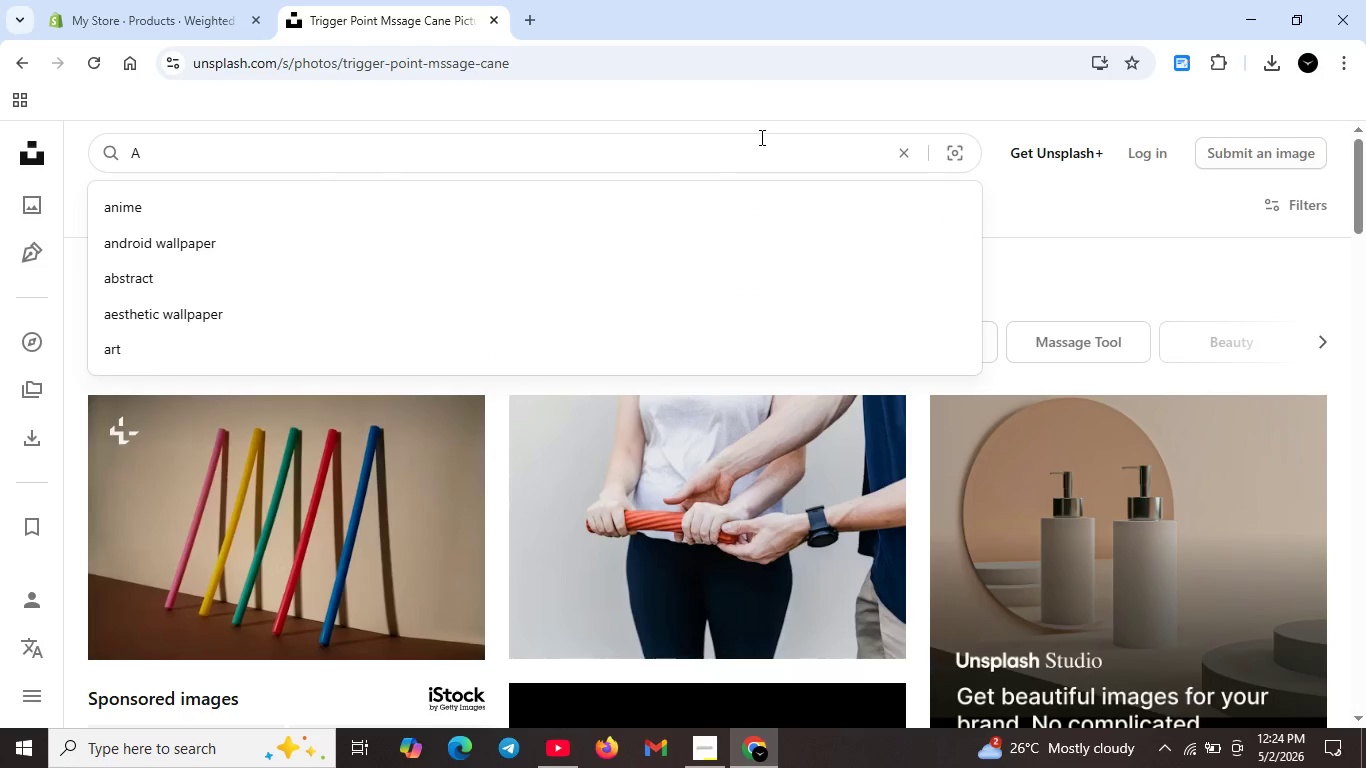 
key(C)
 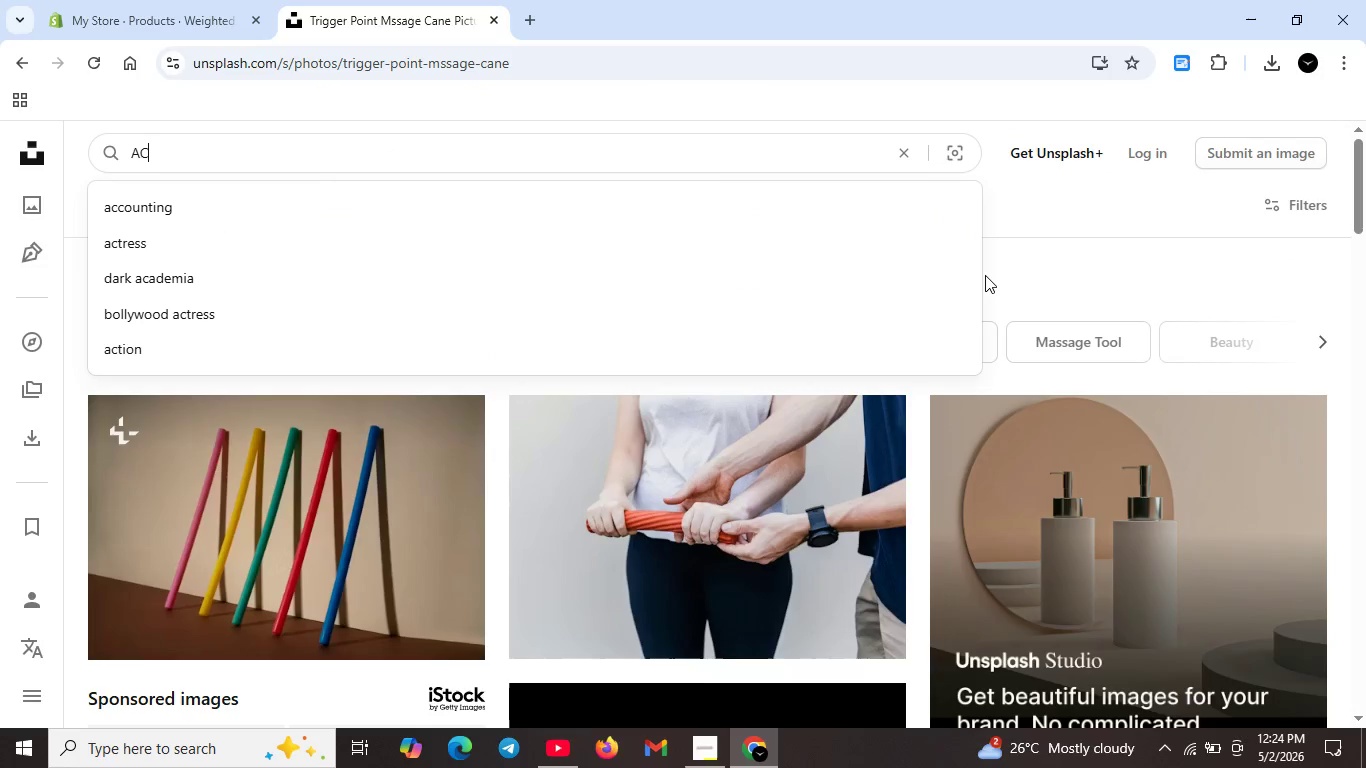 
type(UPT)
key(Backspace)
type(RESSURE MAT LYING DOWN)
 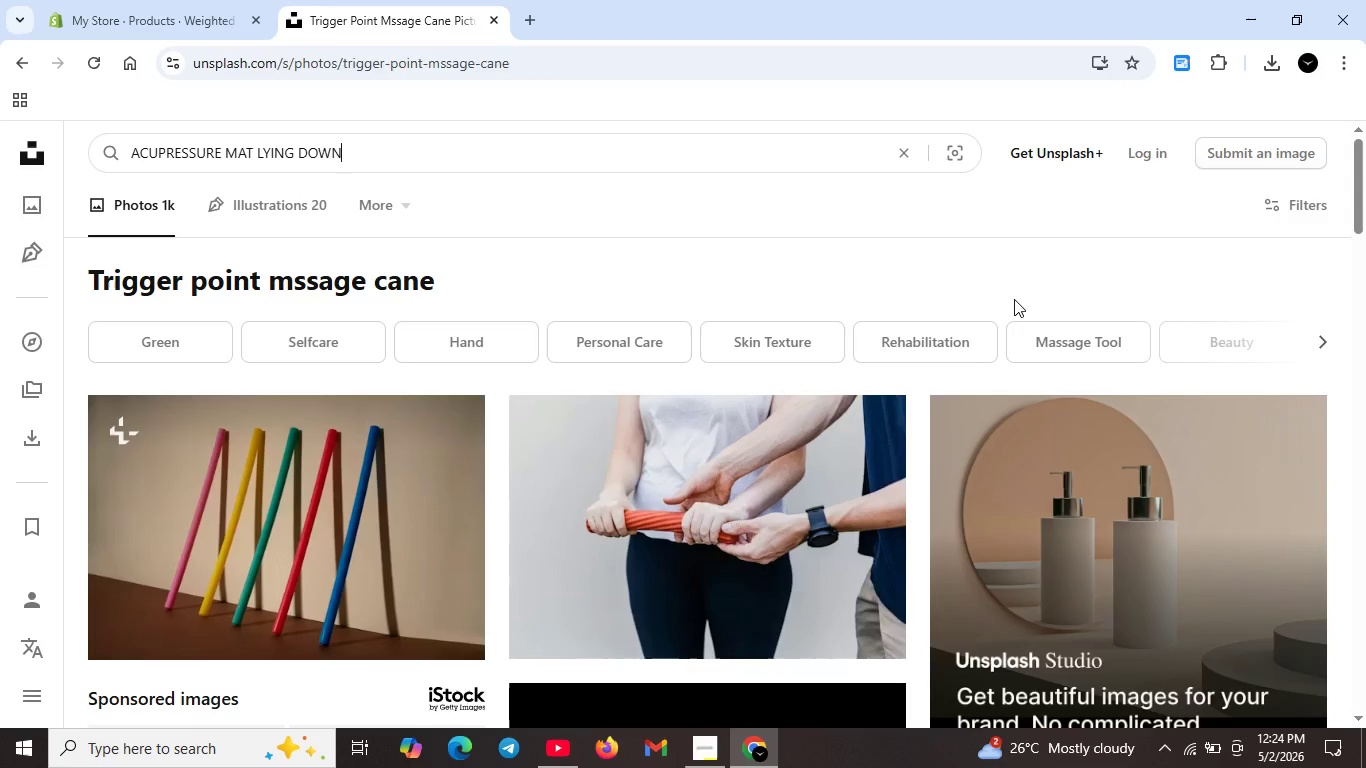 
key(Enter)
 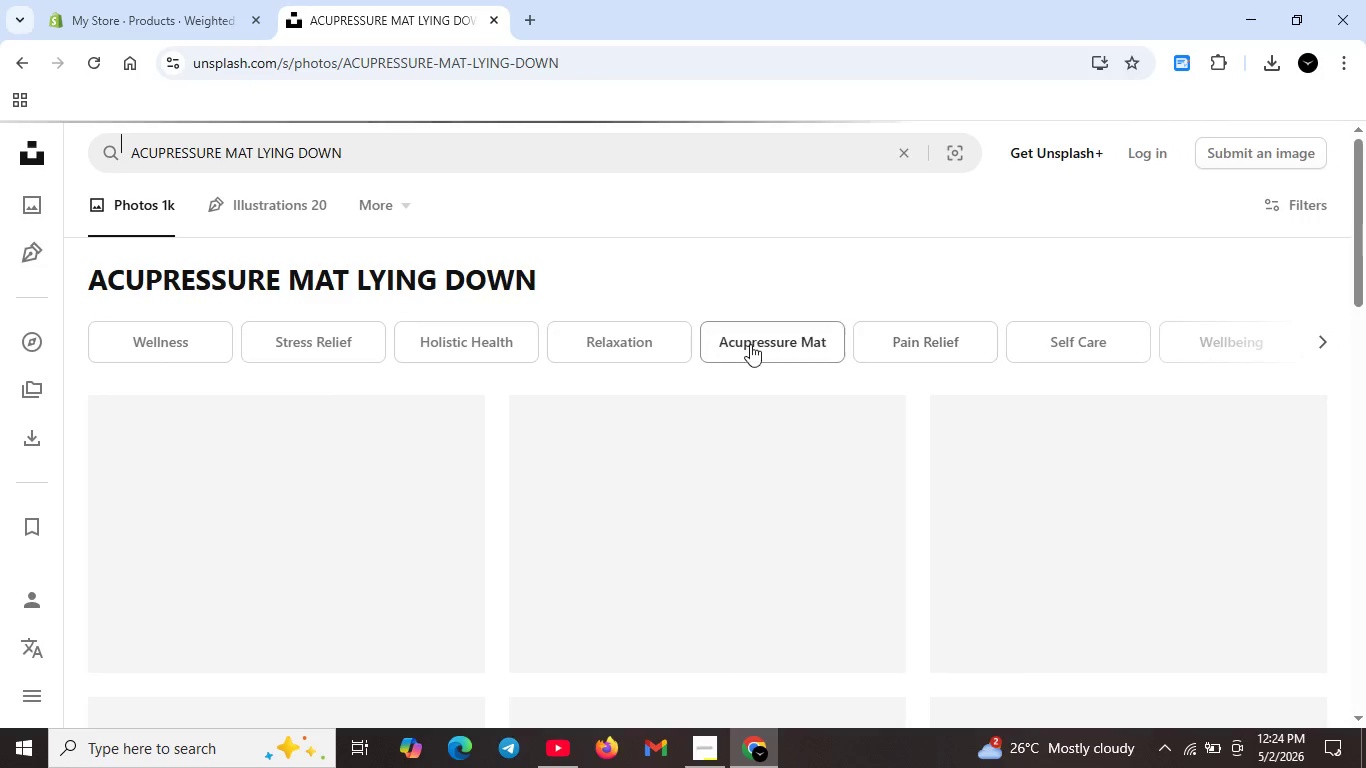 
scroll: coordinate [668, 410], scroll_direction: down, amount: 2.0
 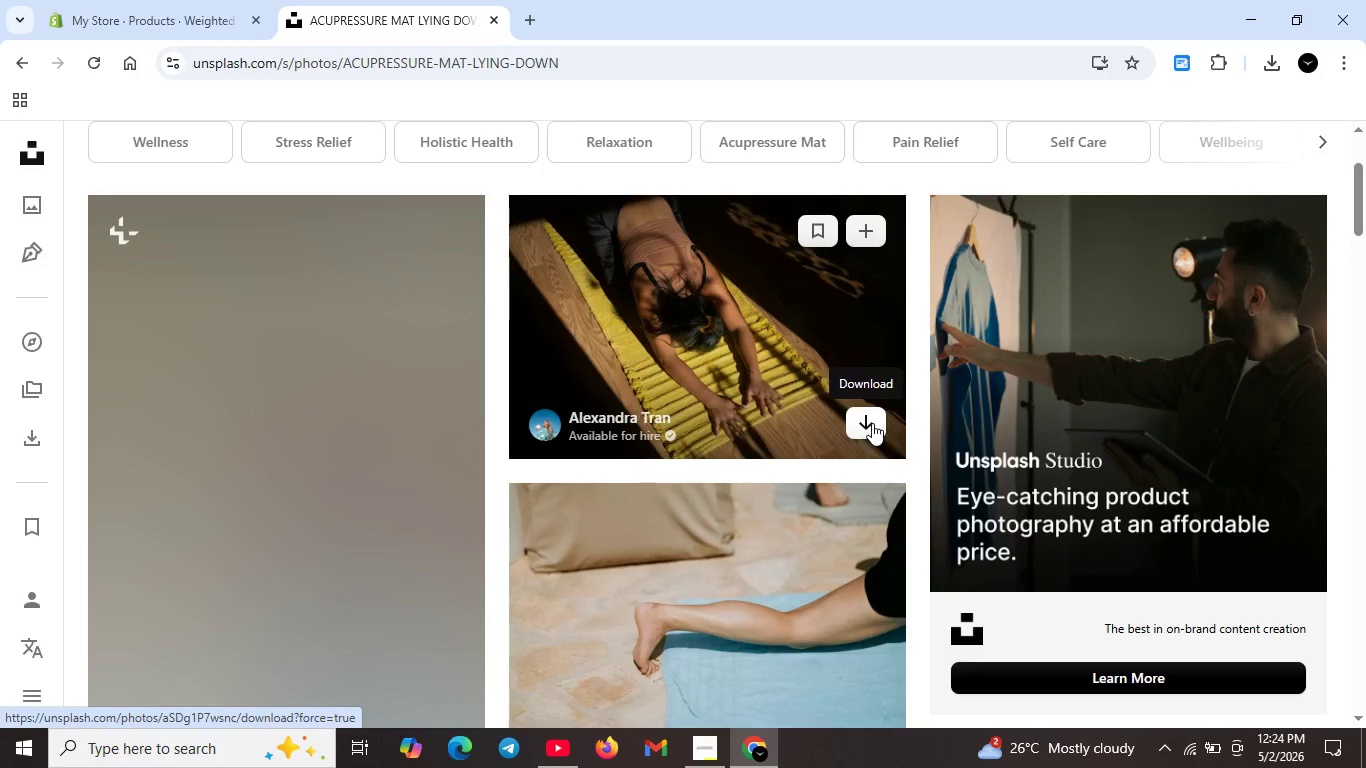 
left_click([871, 423])
 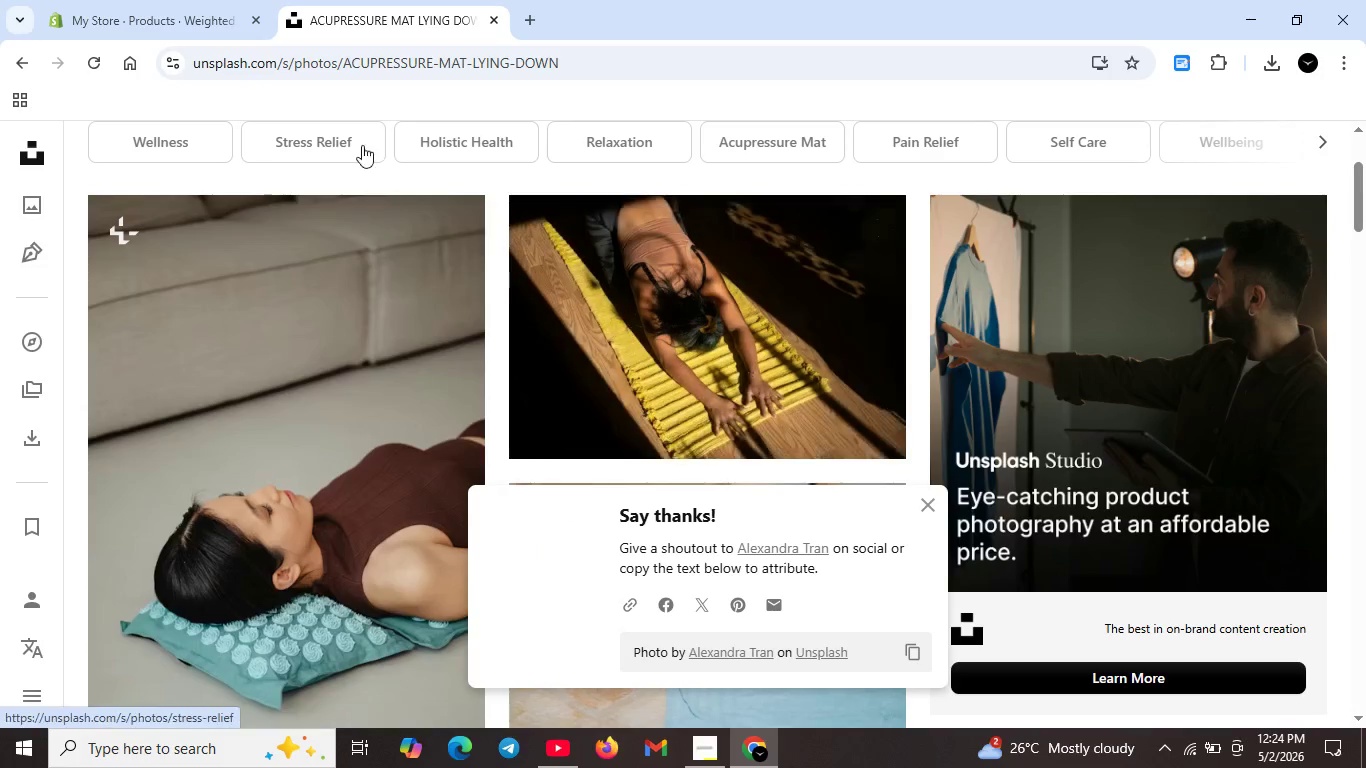 
scroll: coordinate [680, 417], scroll_direction: down, amount: 2.0
 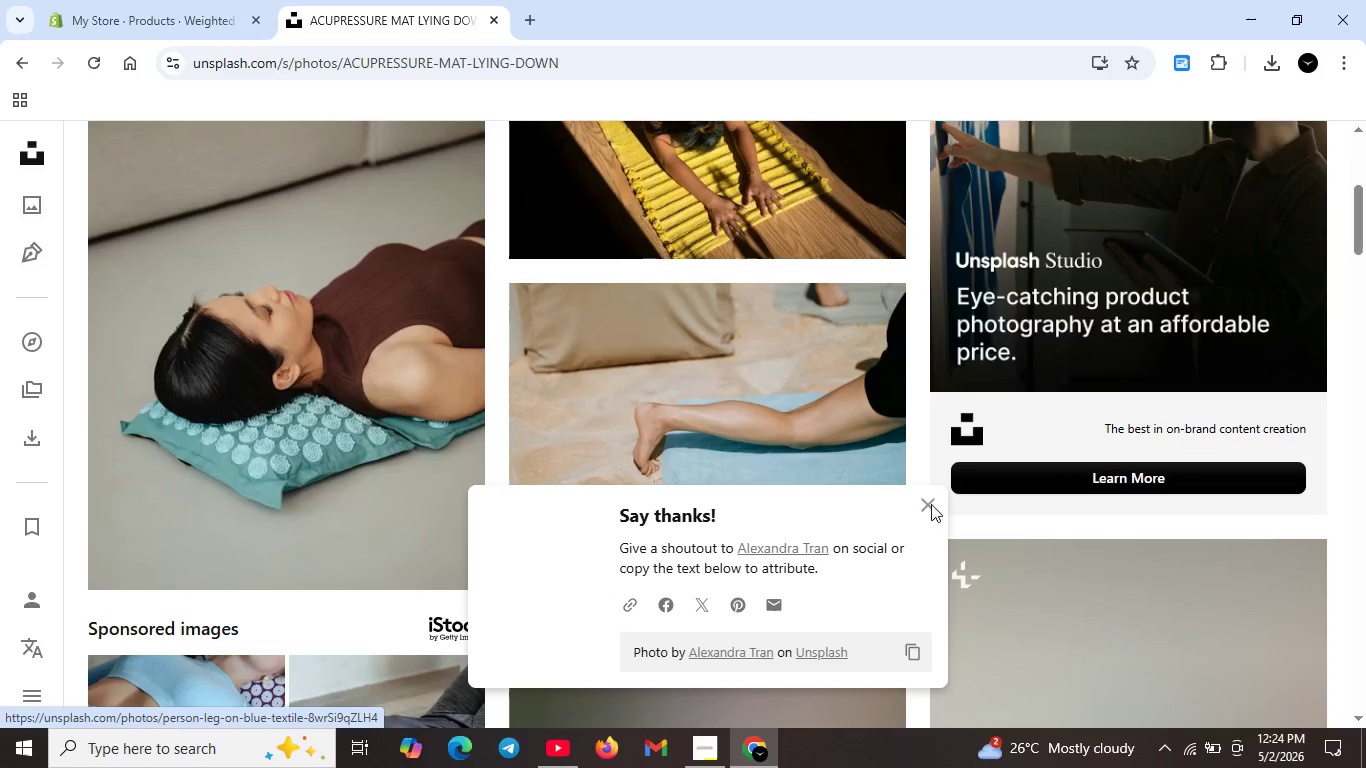 
left_click([932, 502])
 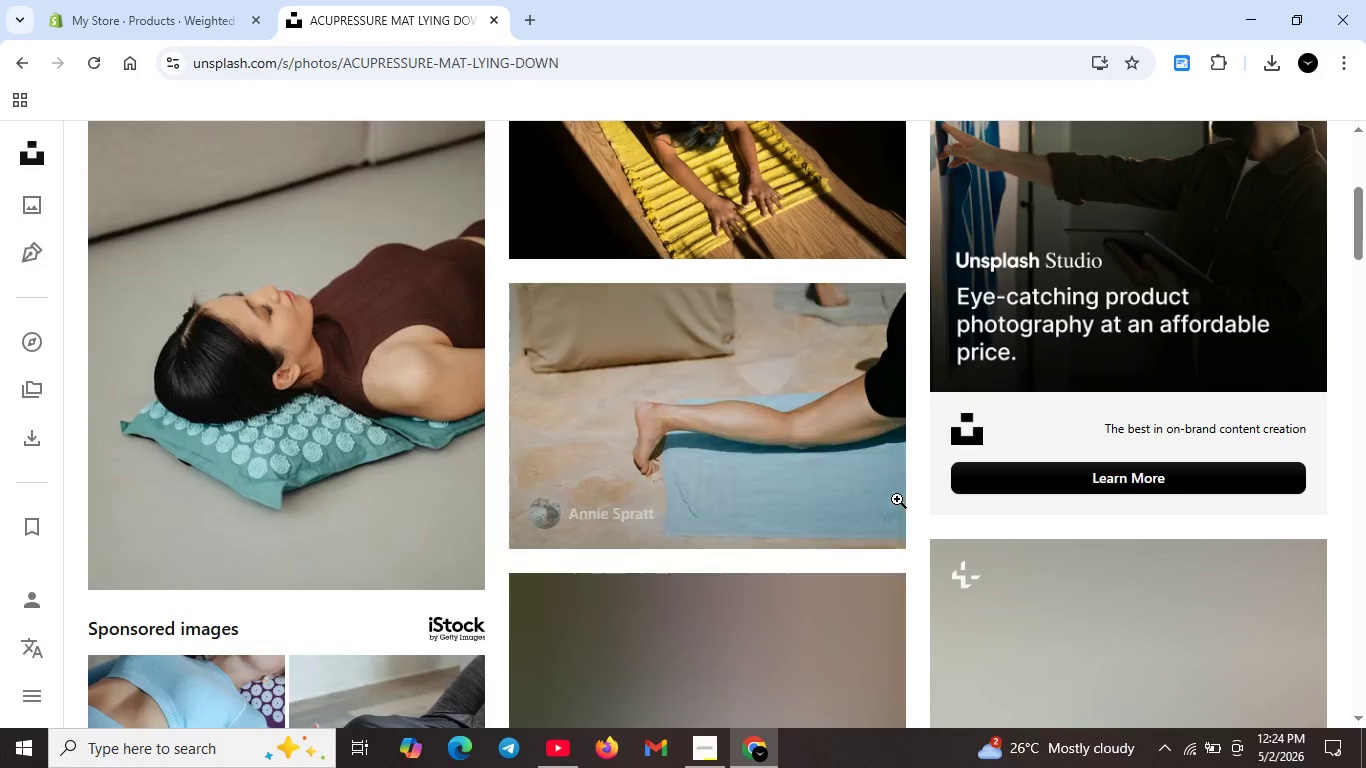 
scroll: coordinate [781, 519], scroll_direction: down, amount: 13.0
 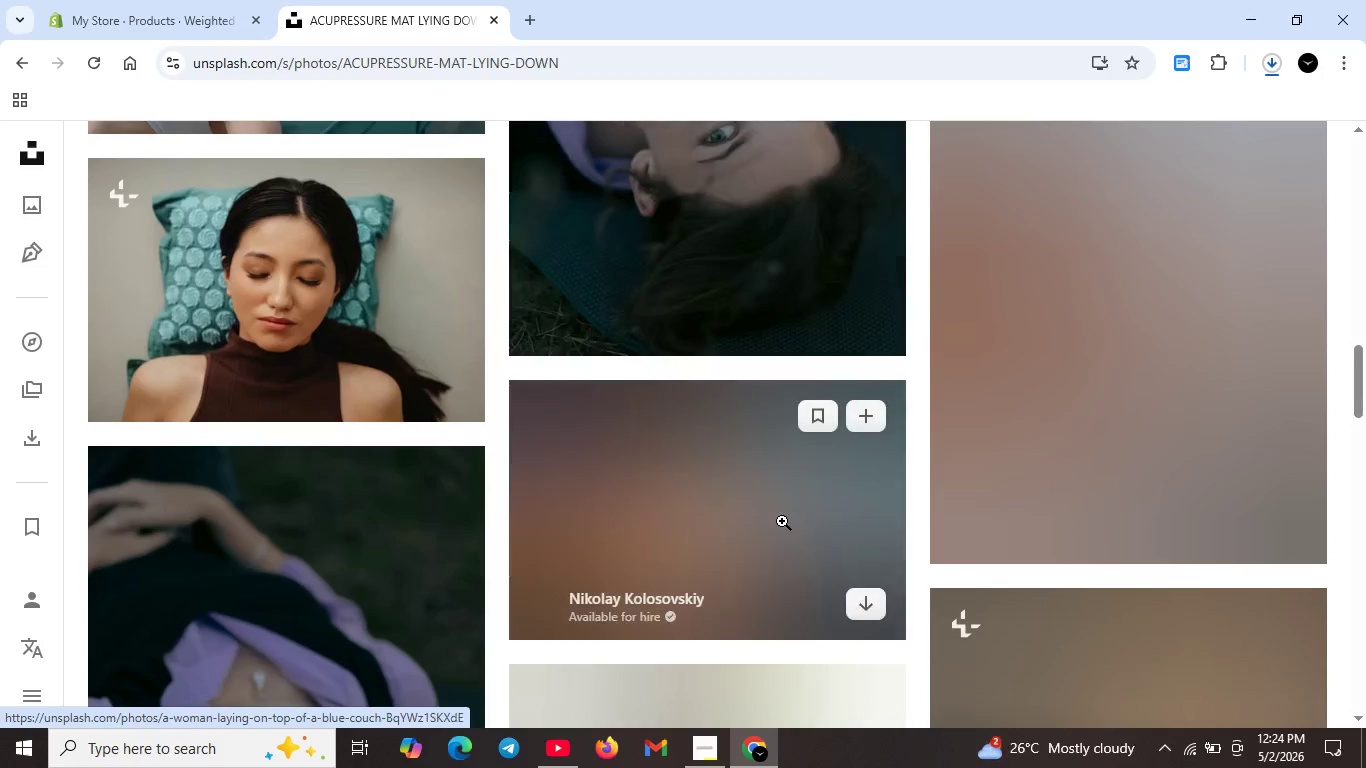 
mouse_move([814, 557])
 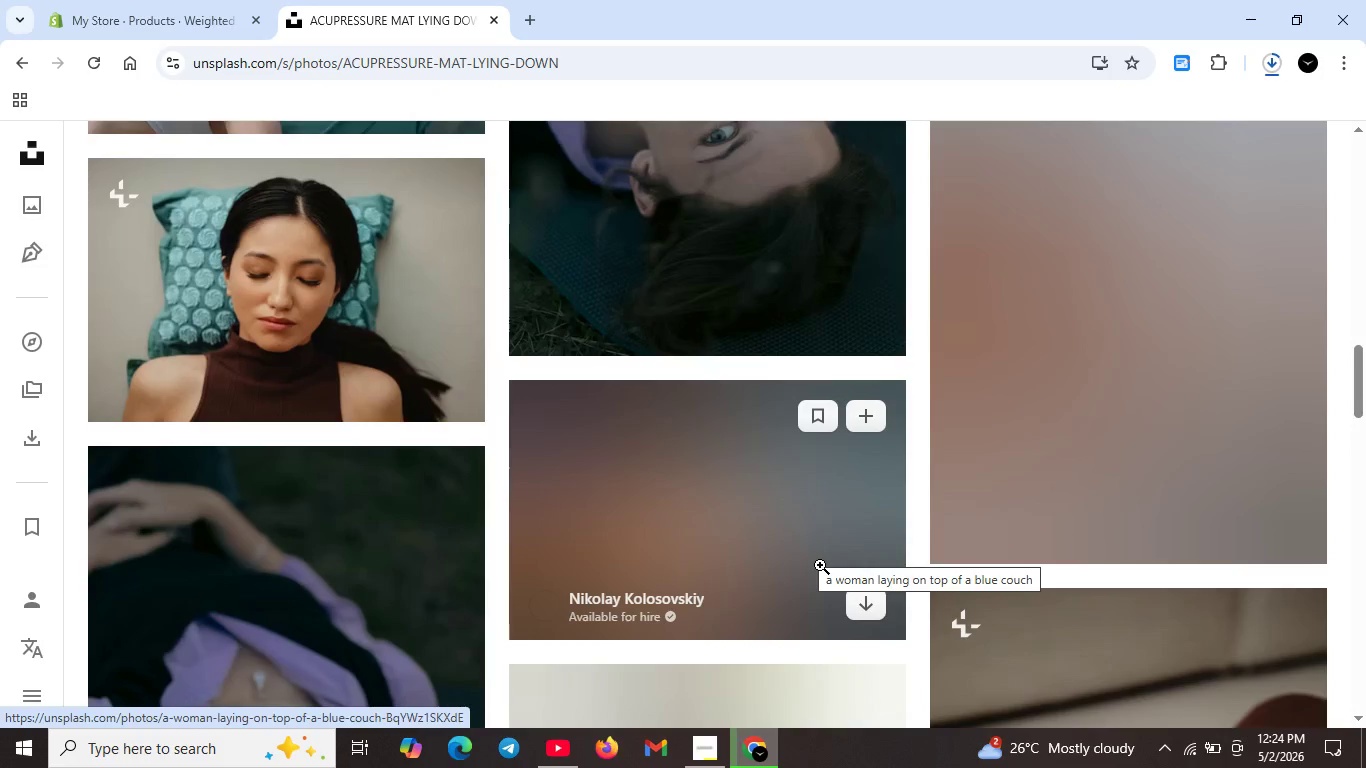 
wait(5.06)
 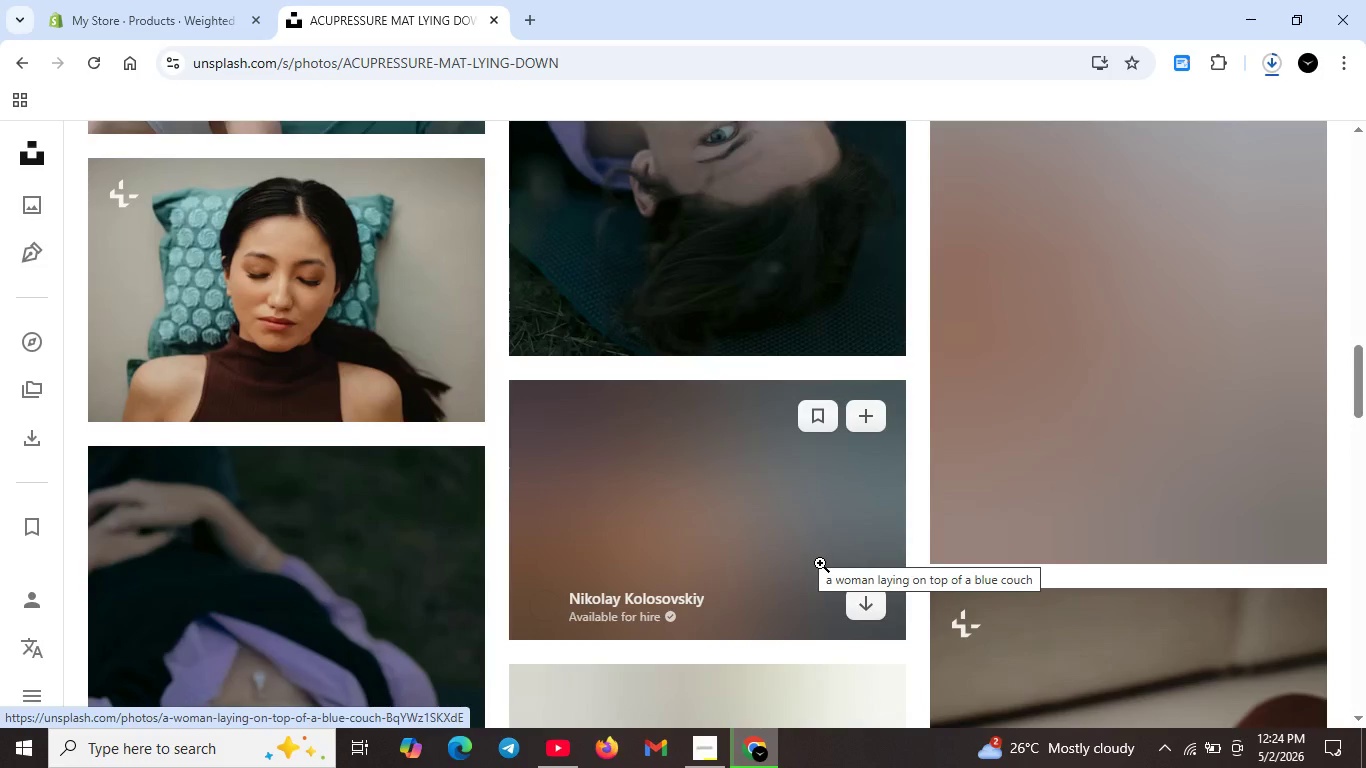 
scroll: coordinate [881, 560], scroll_direction: down, amount: 7.0
 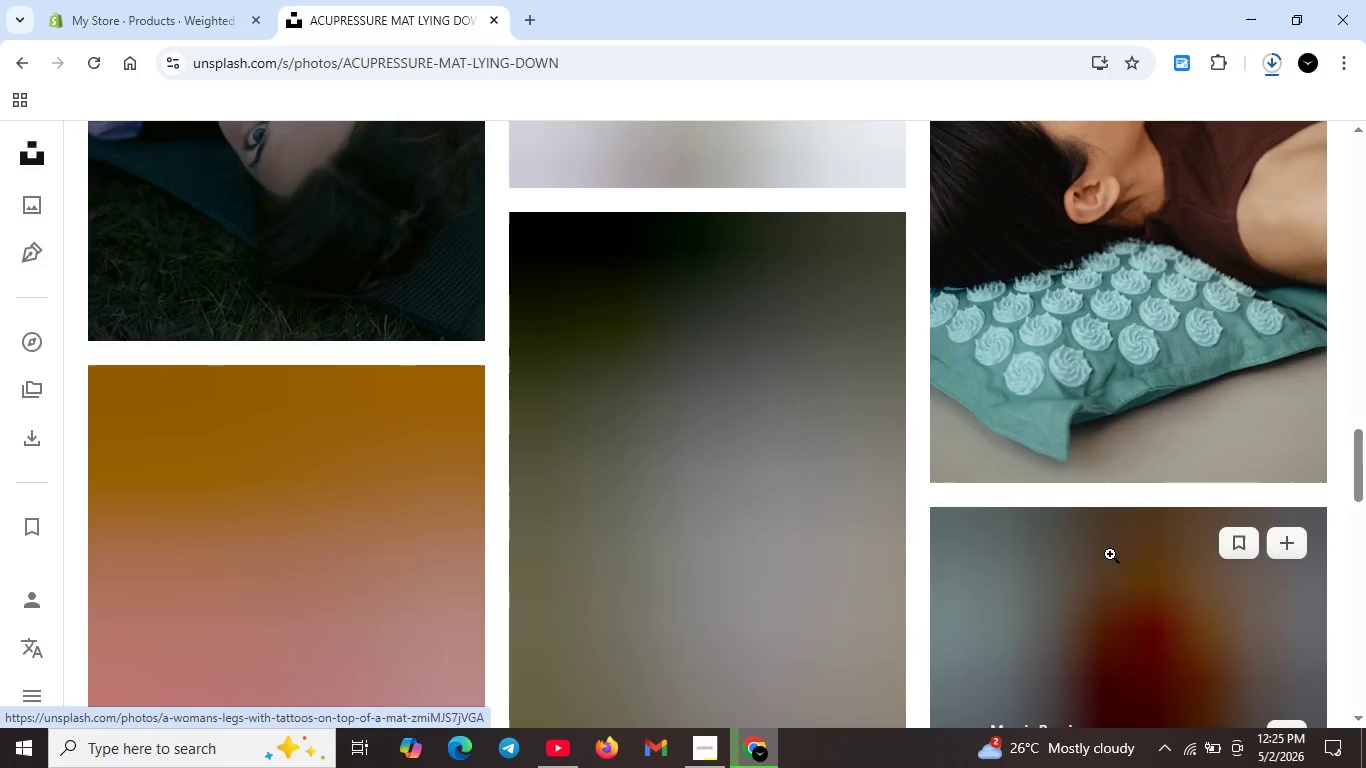 
scroll: coordinate [761, 389], scroll_direction: up, amount: 19.0
 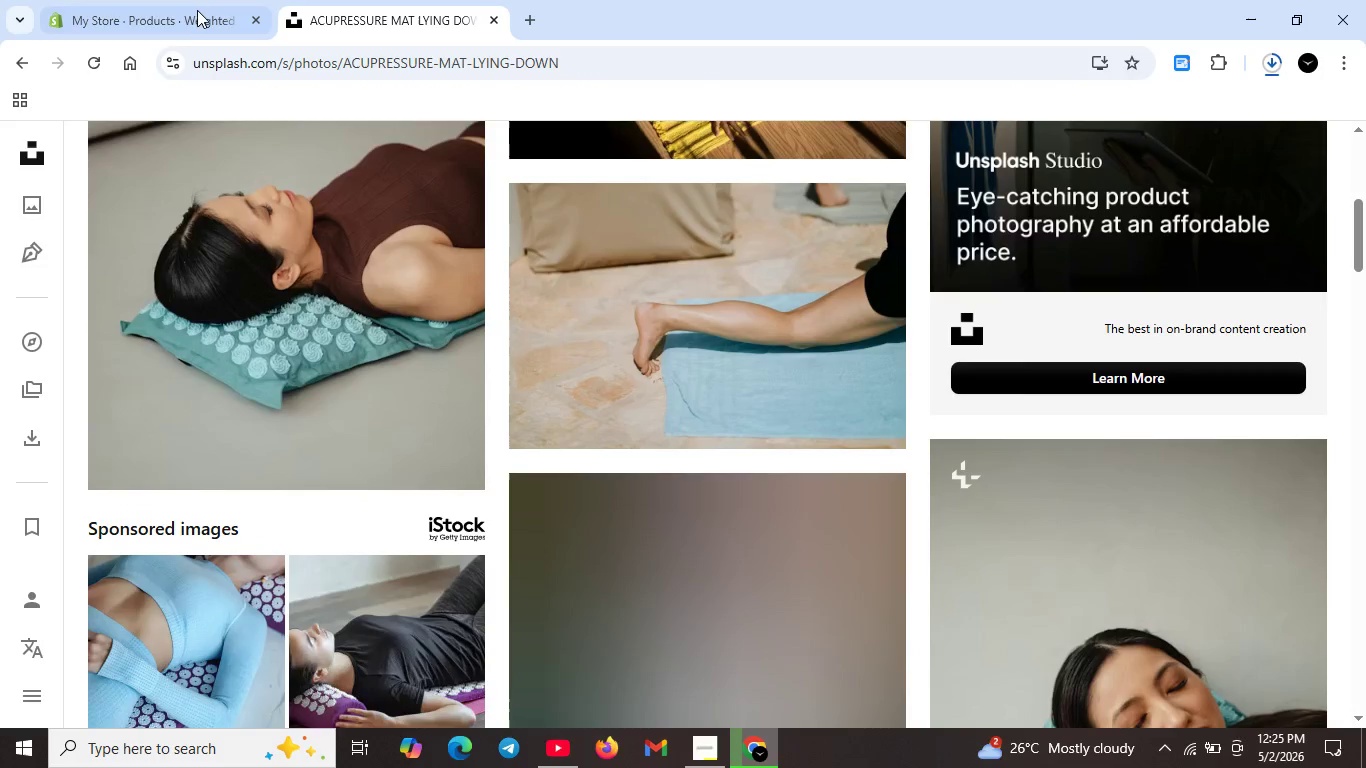 
left_click([149, 12])
 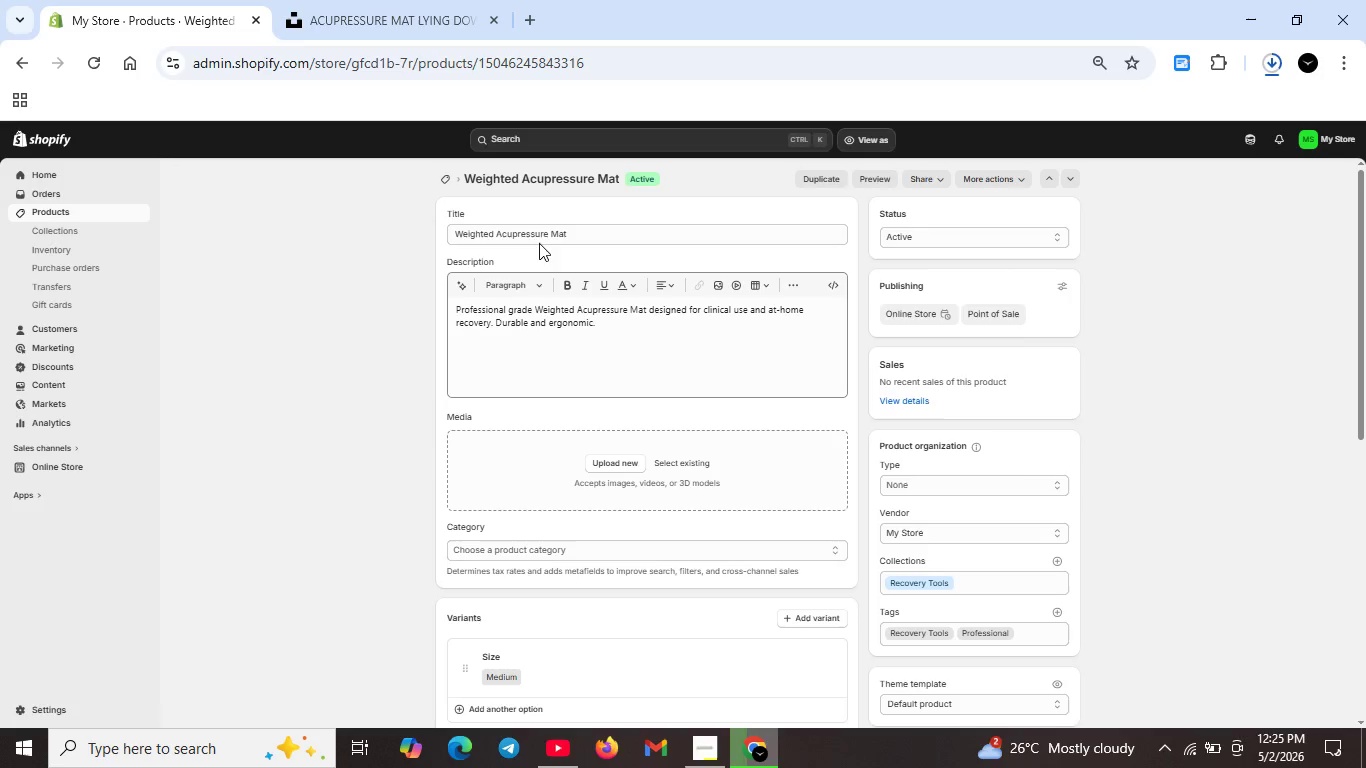 
left_click([587, 232])
 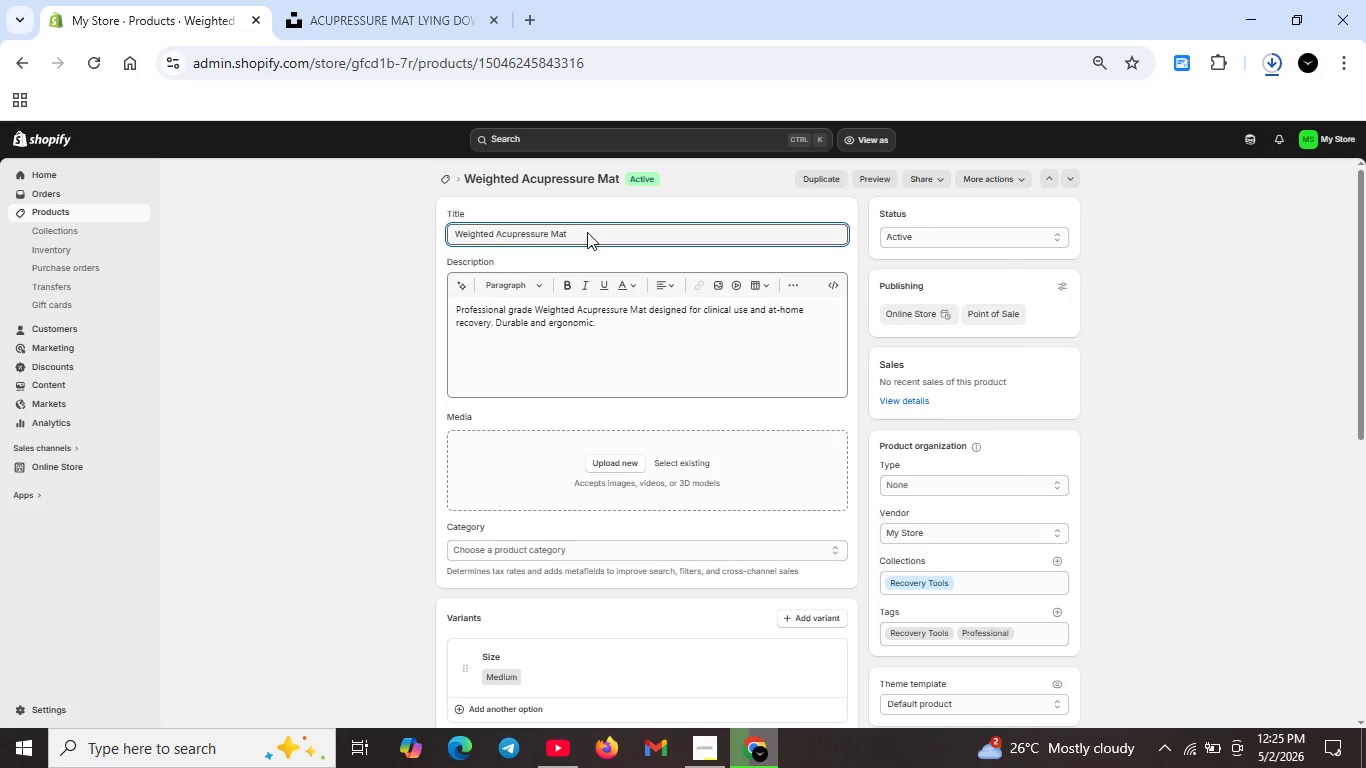 
type(-Professional)
 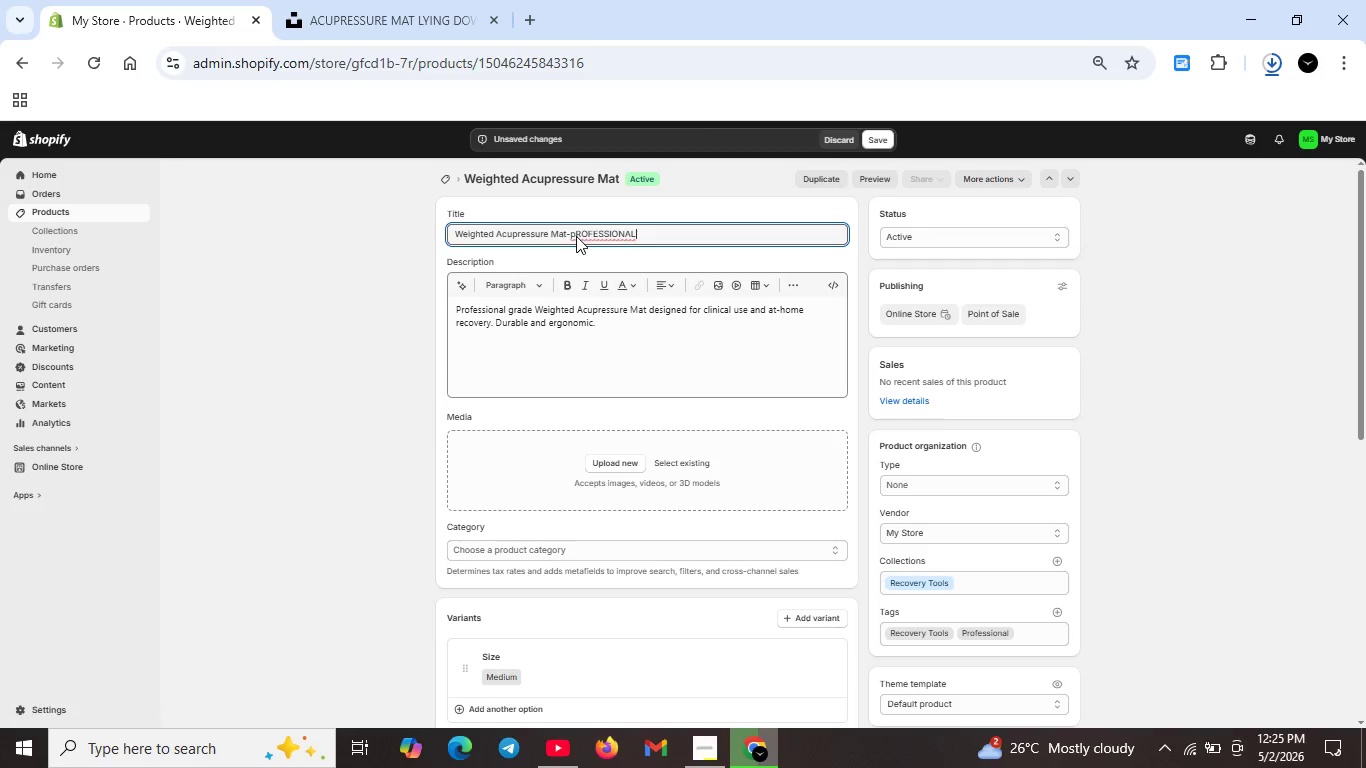 
key(Backspace)
key(Backspace)
key(Backspace)
key(Backspace)
key(Backspace)
key(Backspace)
key(Backspace)
key(Backspace)
key(Backspace)
key(Backspace)
key(Backspace)
key(Backspace)
type(Professional tresss Relief Tool for Muscle Relaxaion)
 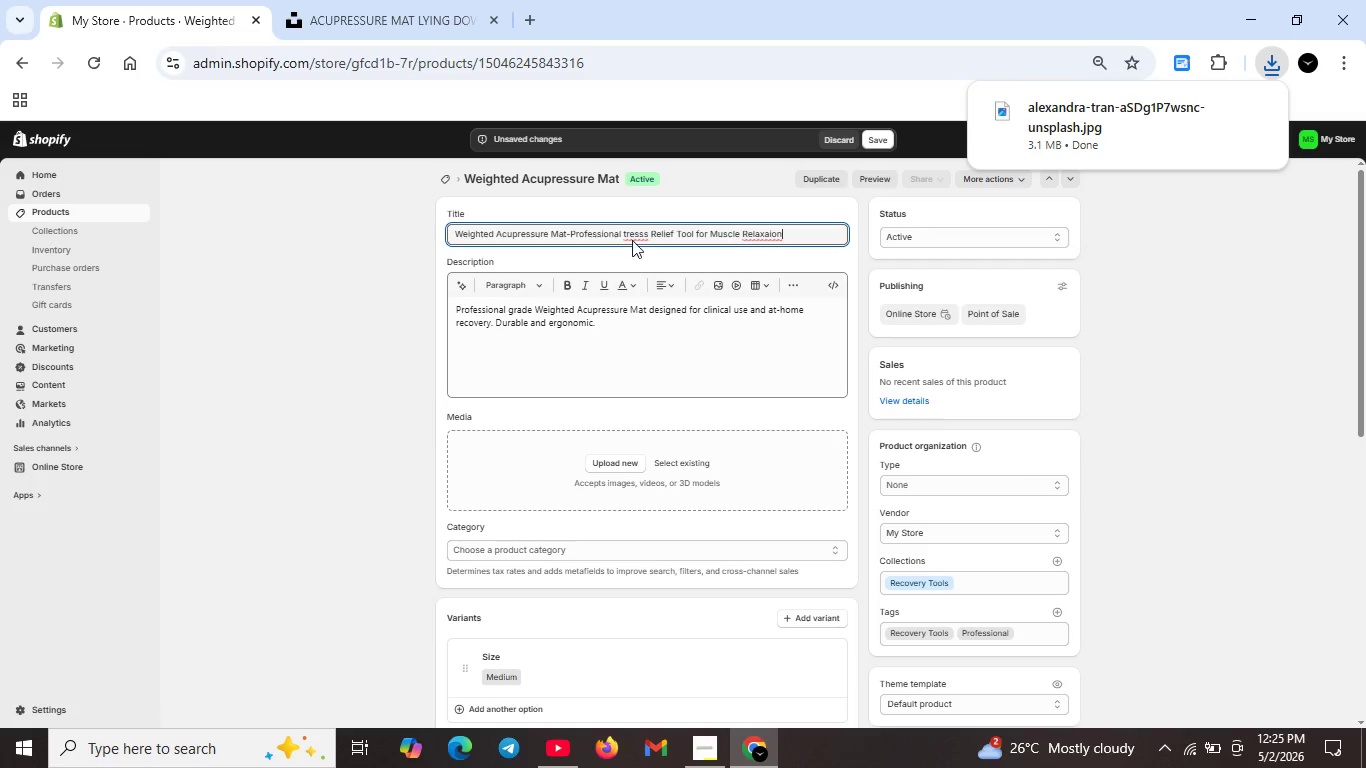 
left_click([628, 234])
 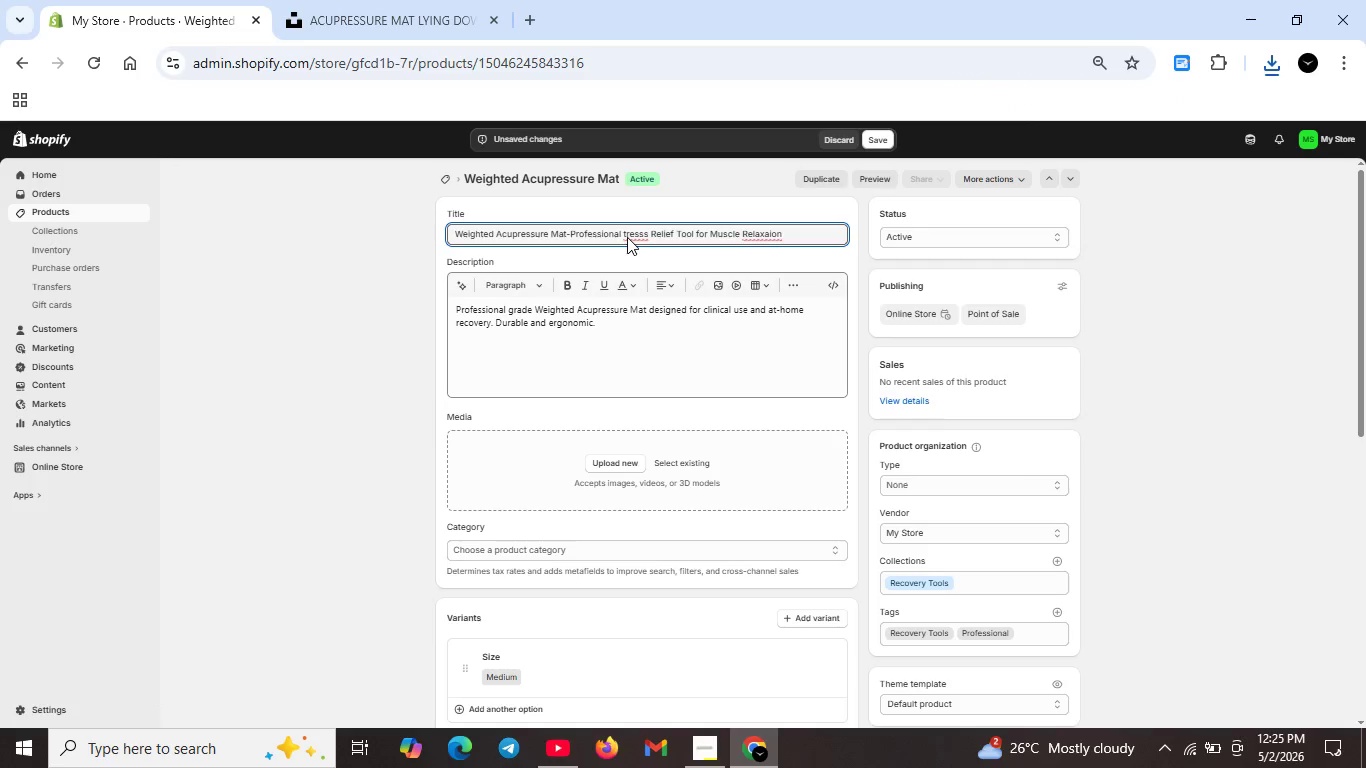 
key(ArrowLeft)
 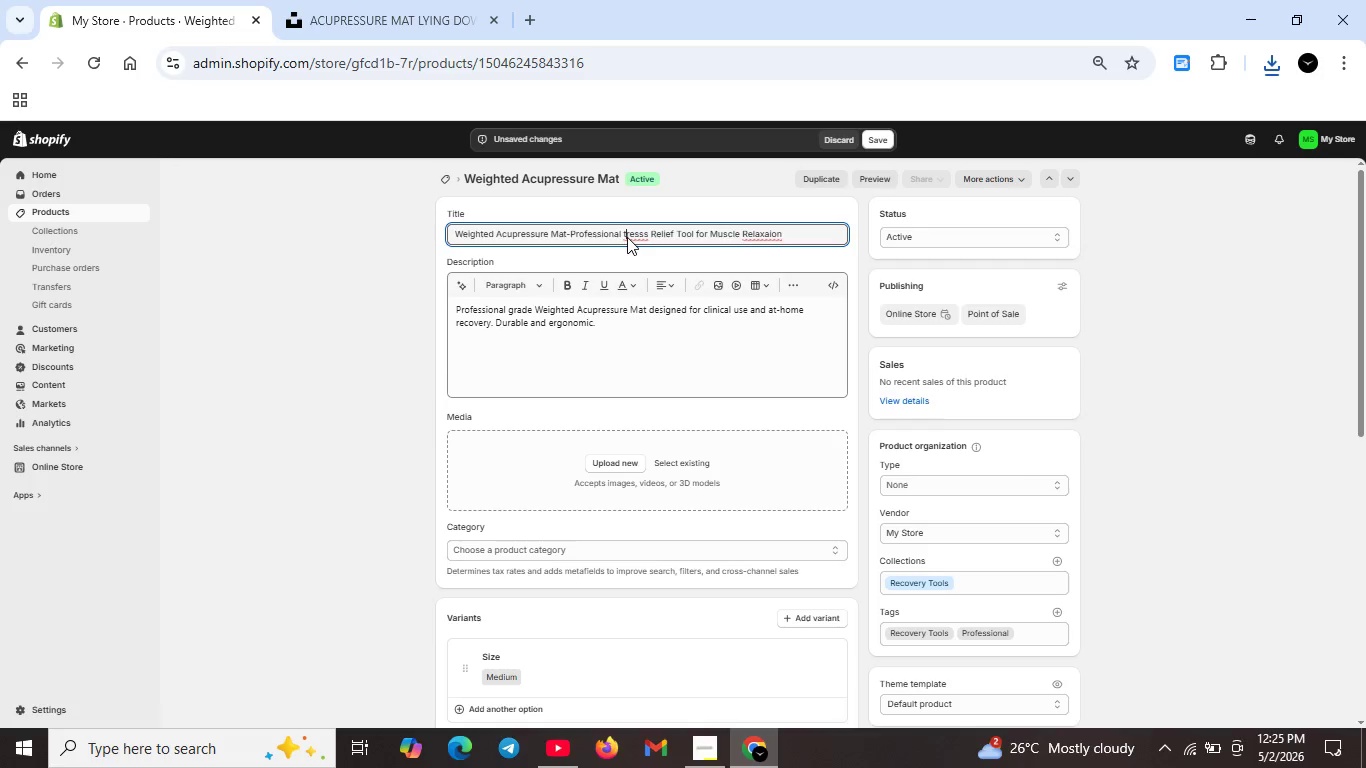 
key(ArrowLeft)
 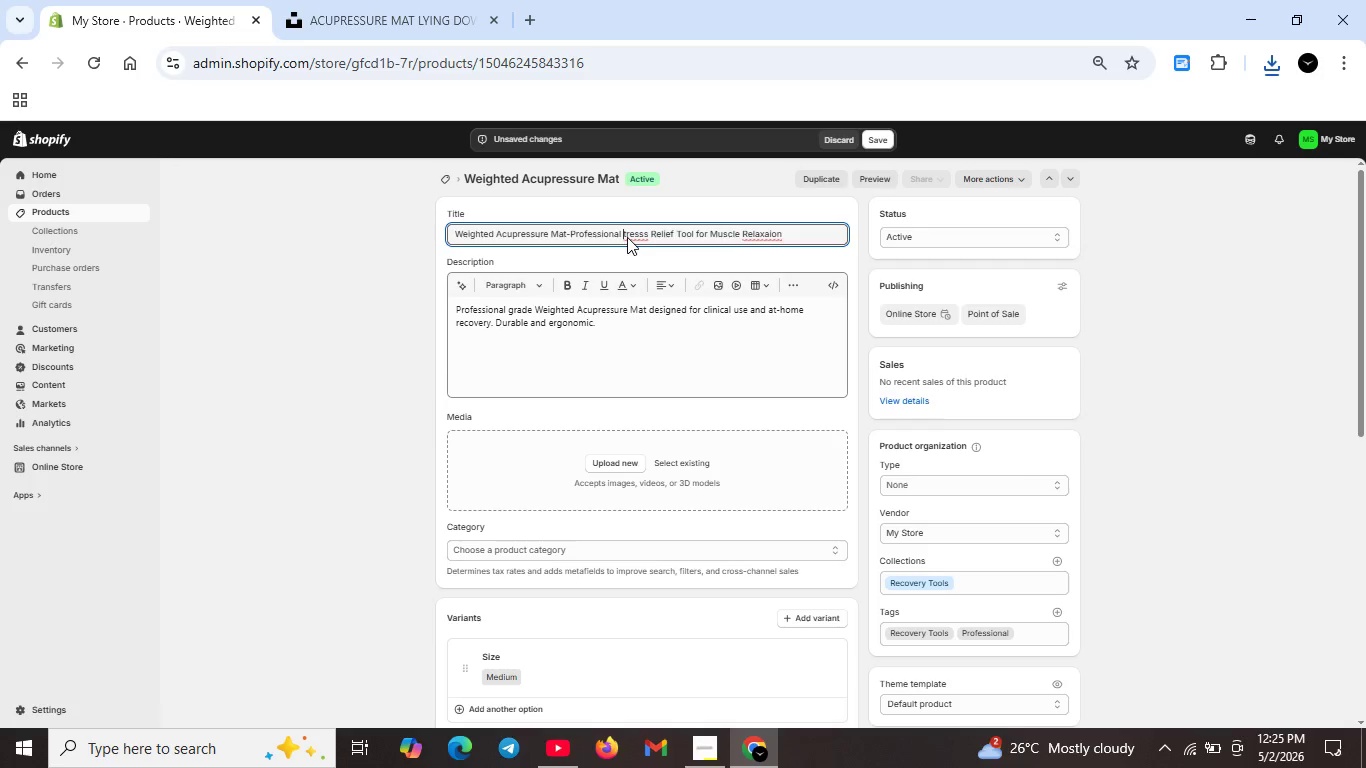 
key(CapsLock)
 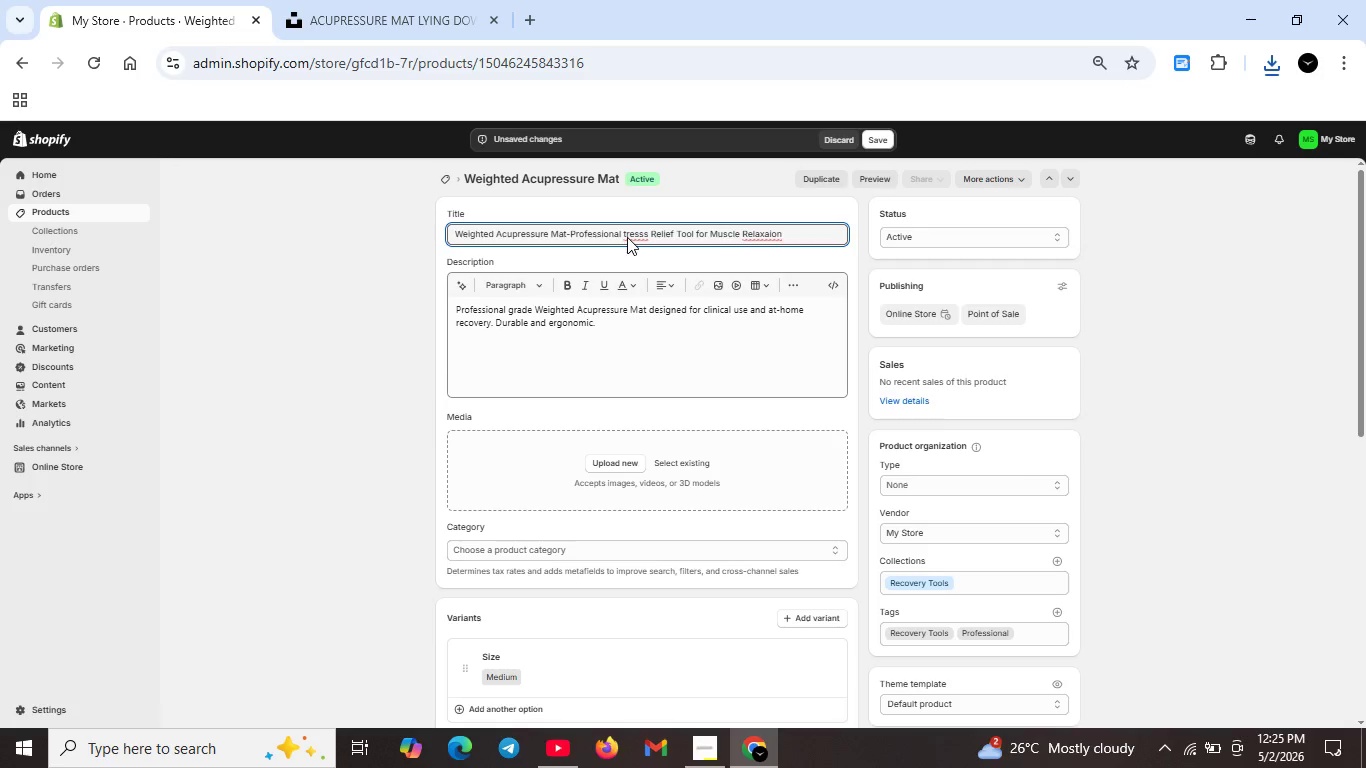 
key(S)
 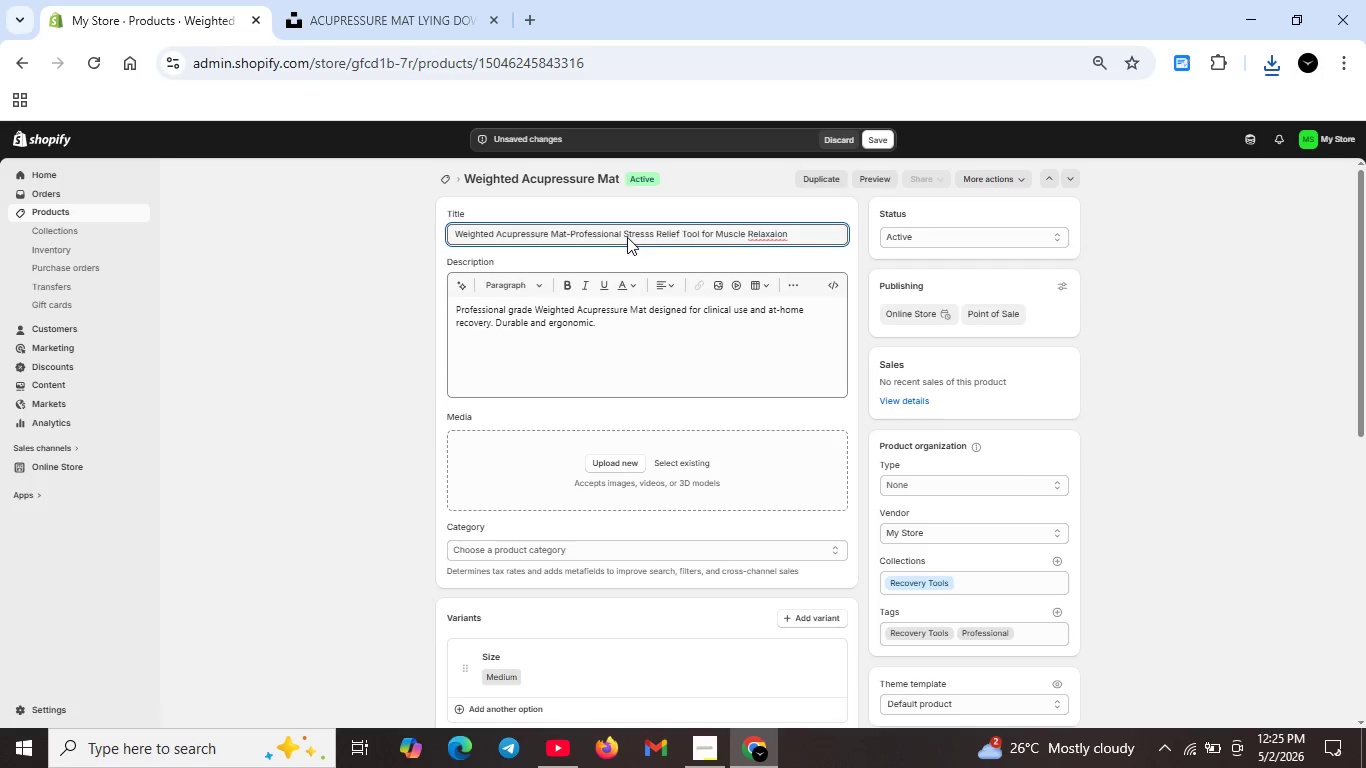 
hold_key(key=ArrowLeft, duration=0.72)
 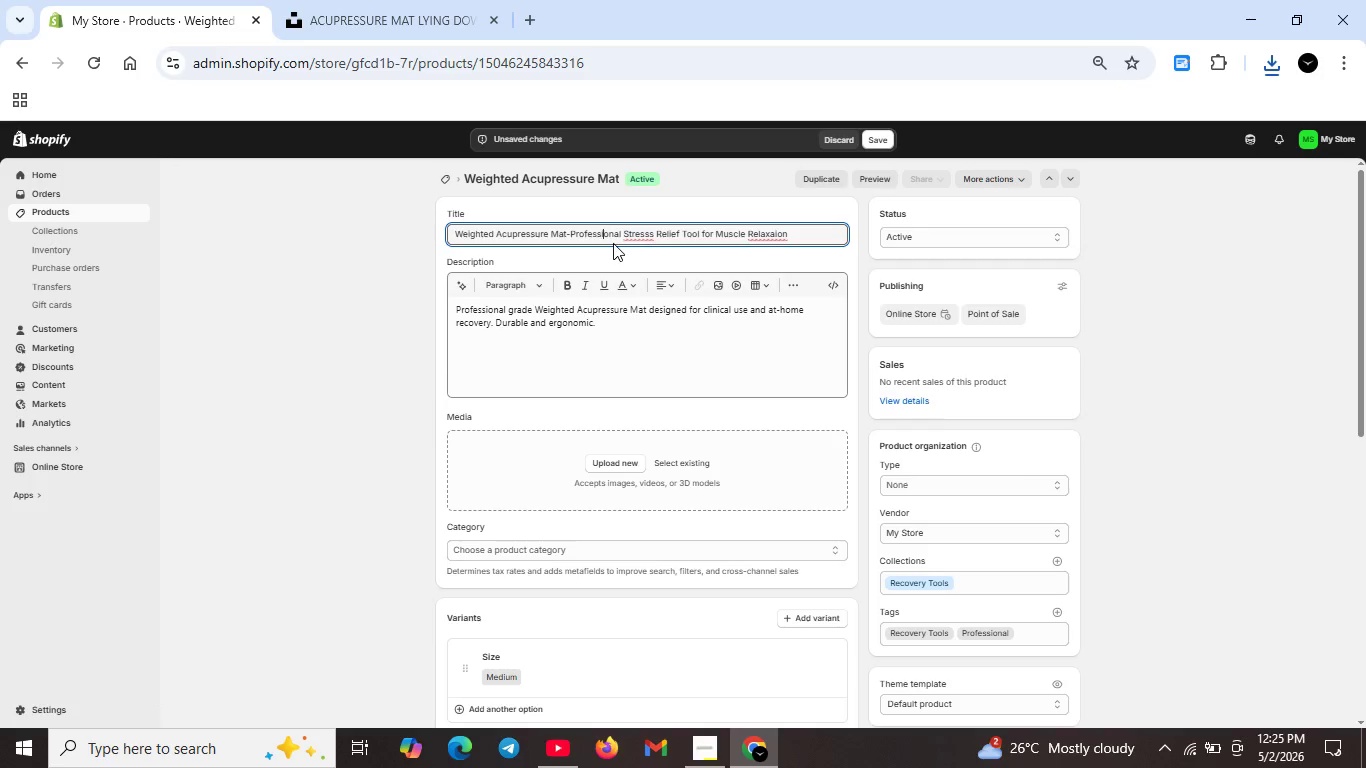 
hold_key(key=ArrowLeft, duration=11.36)
 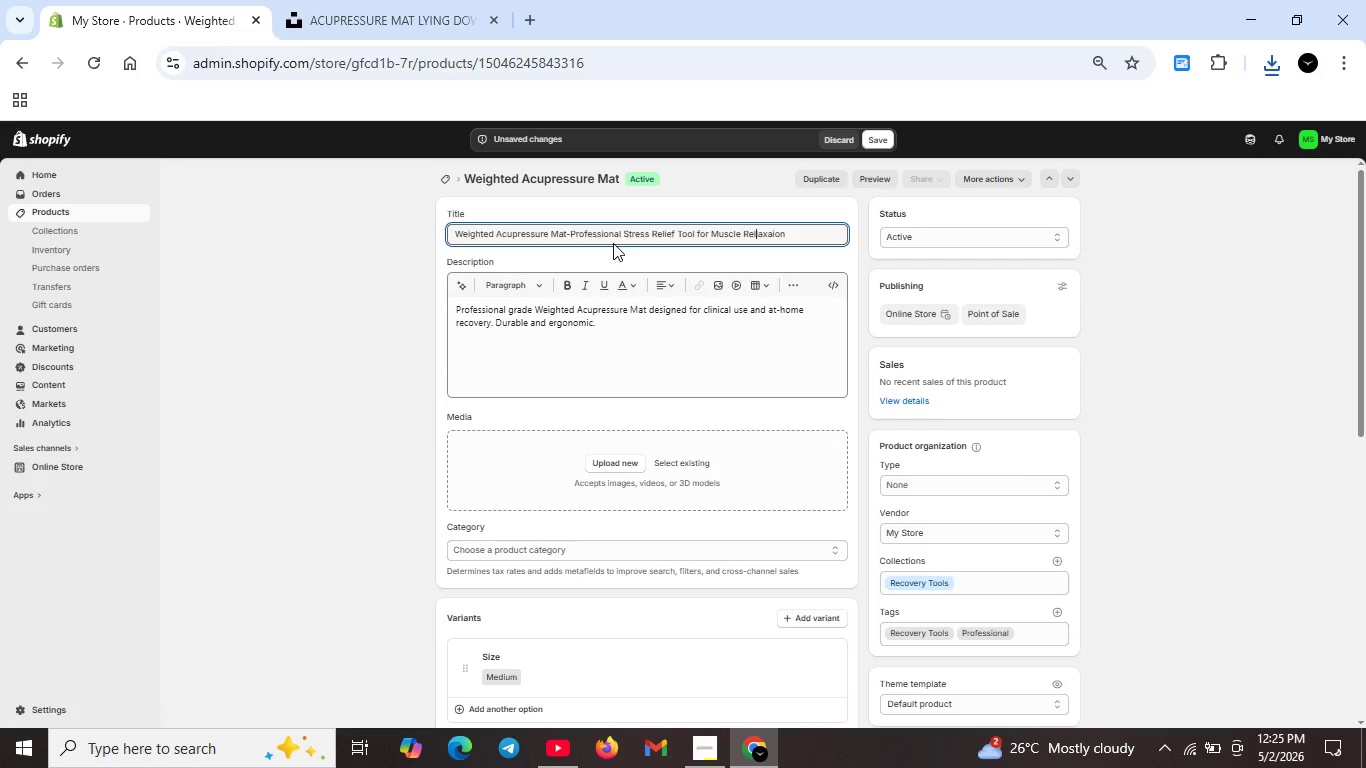 
key(ArrowRight)
 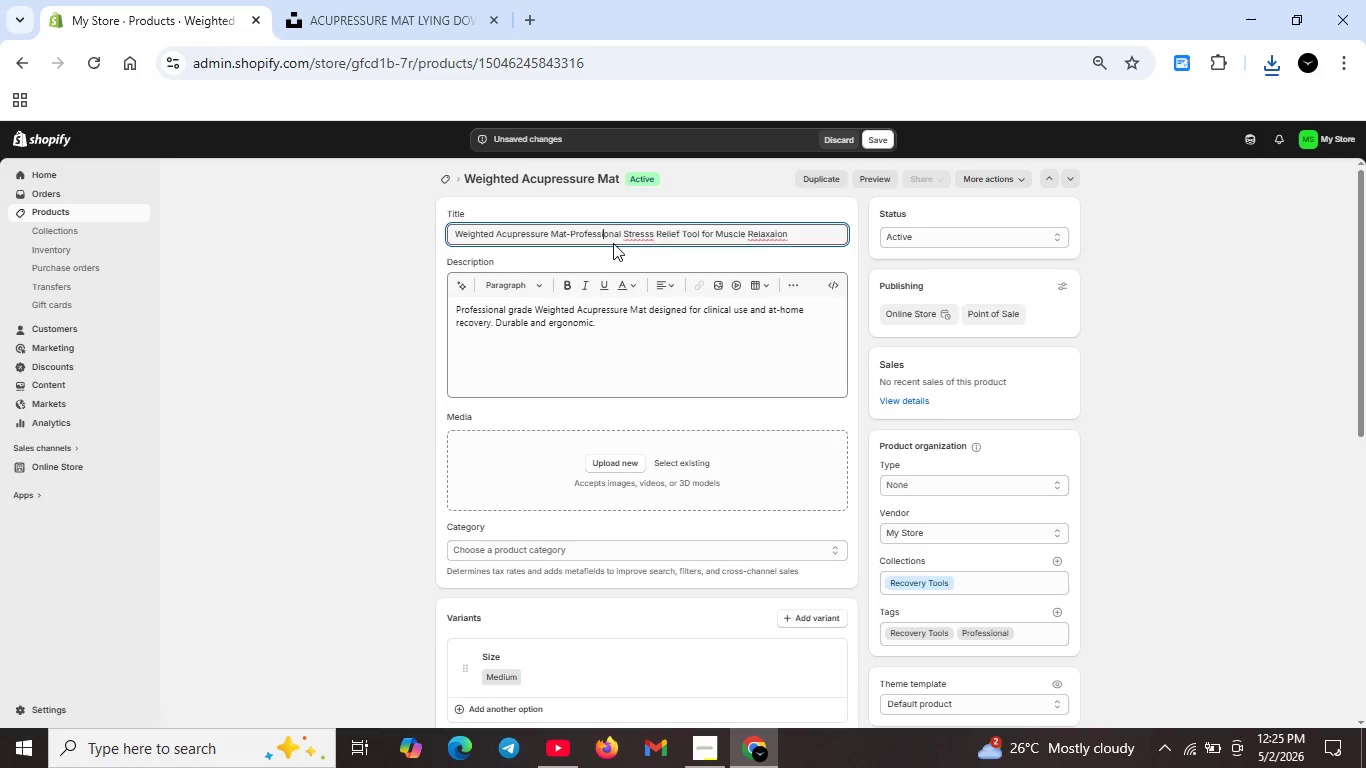 
key(ArrowRight)
 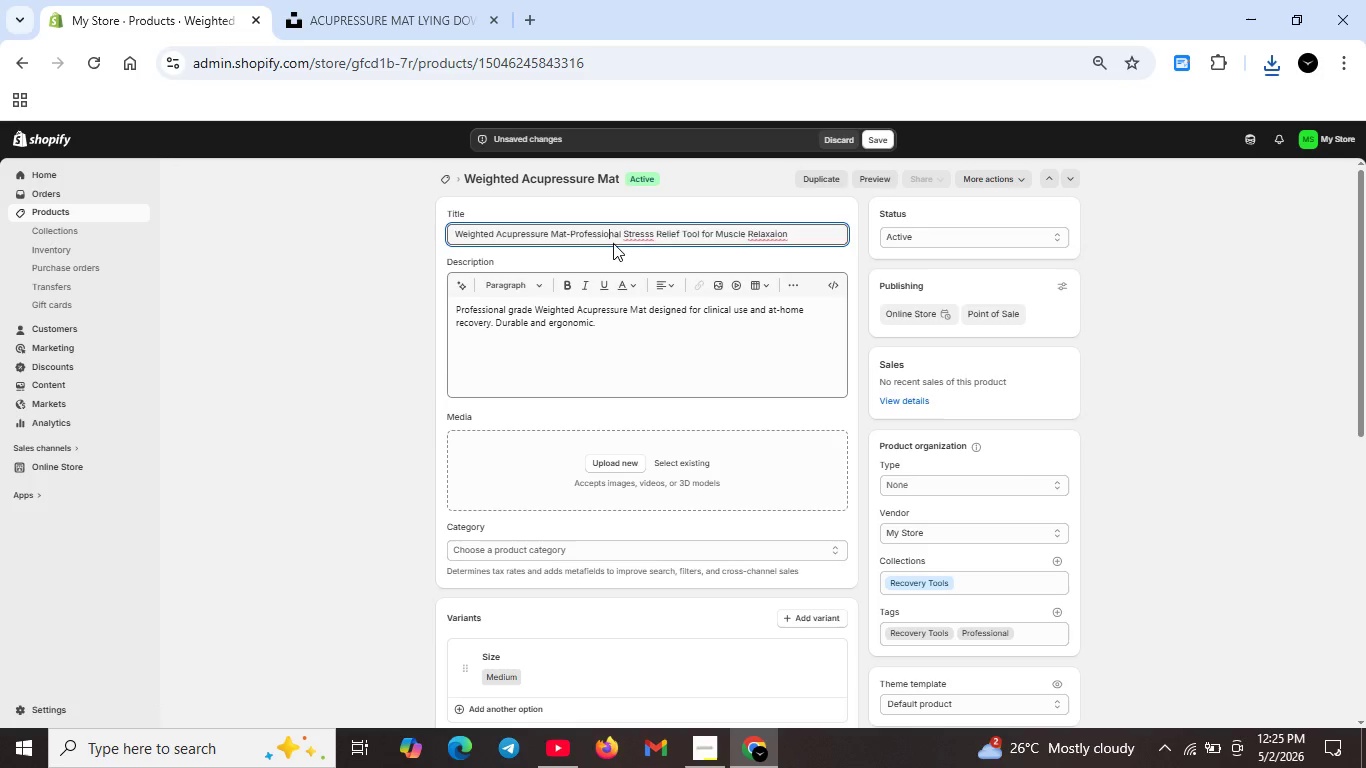 
key(ArrowRight)
 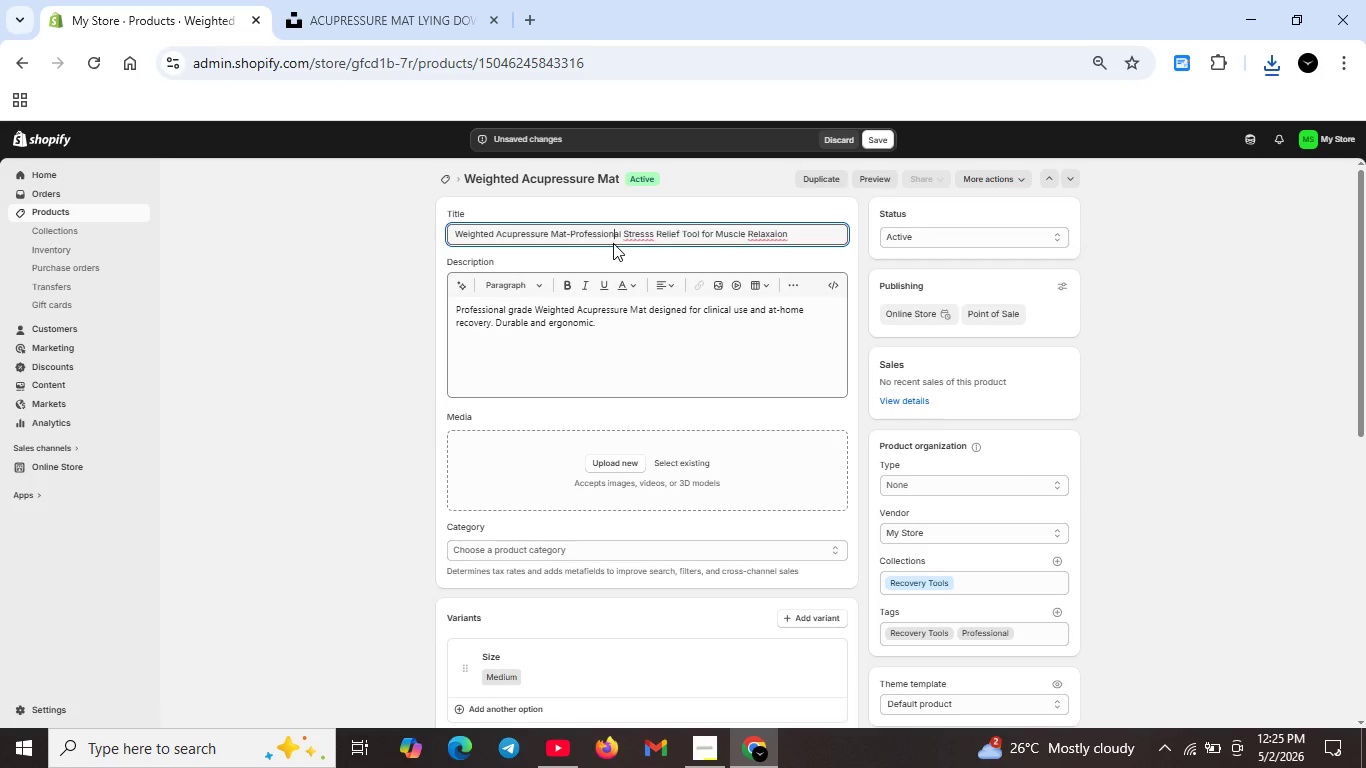 
key(ArrowRight)
 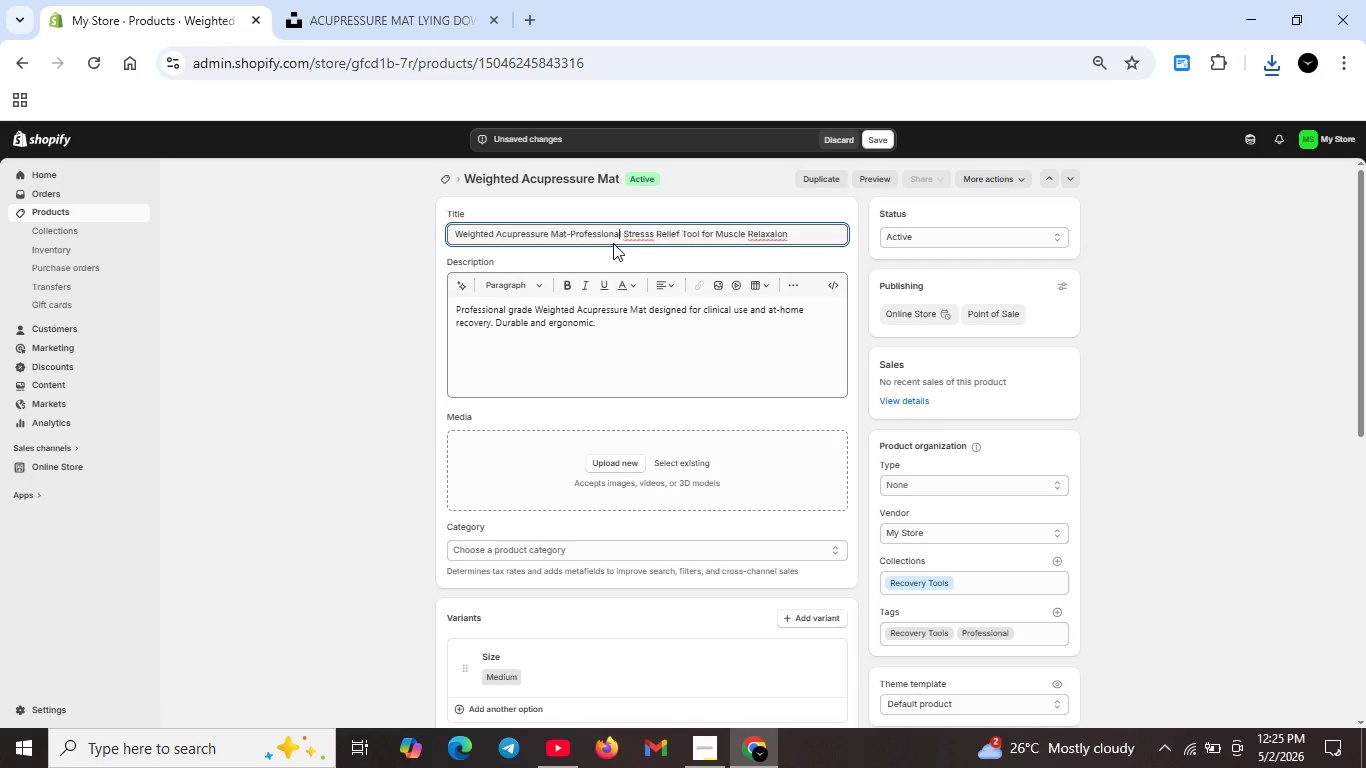 
key(ArrowRight)
 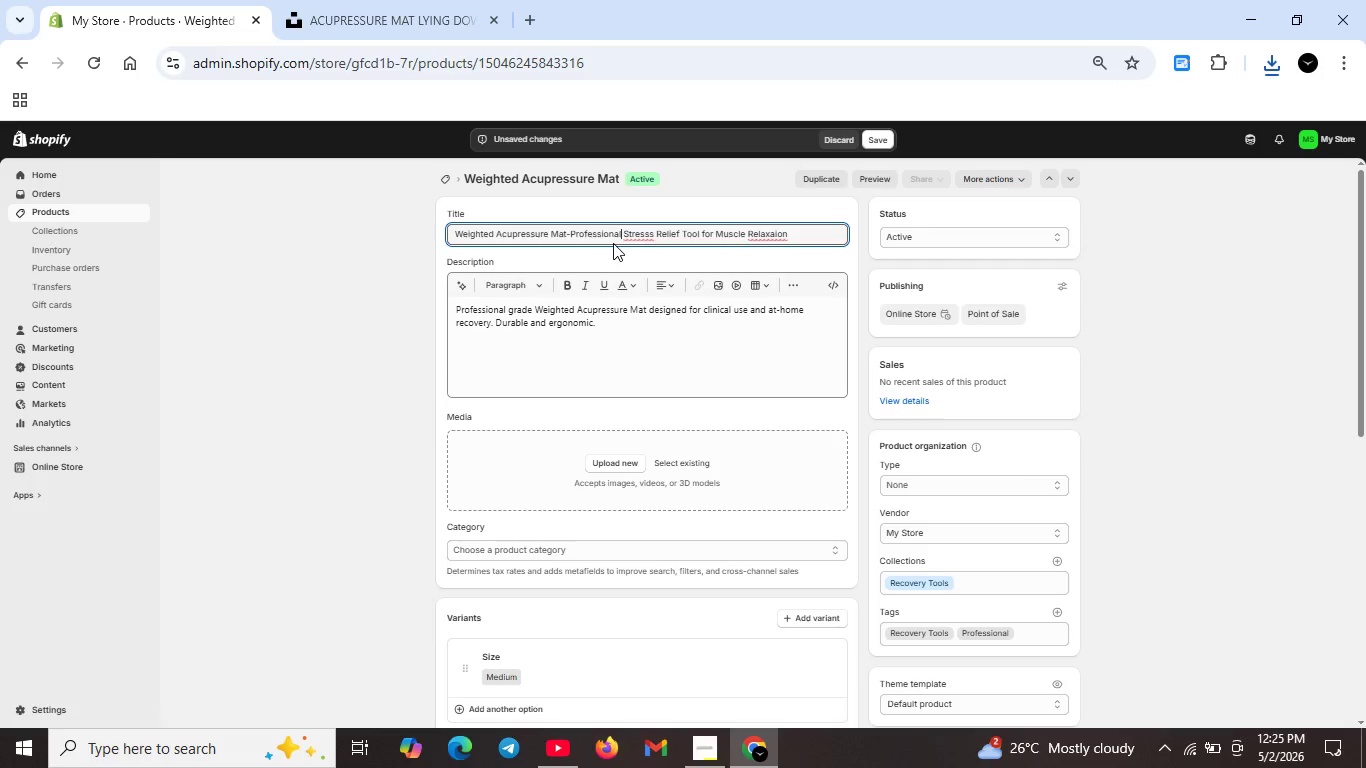 
key(ArrowRight)
 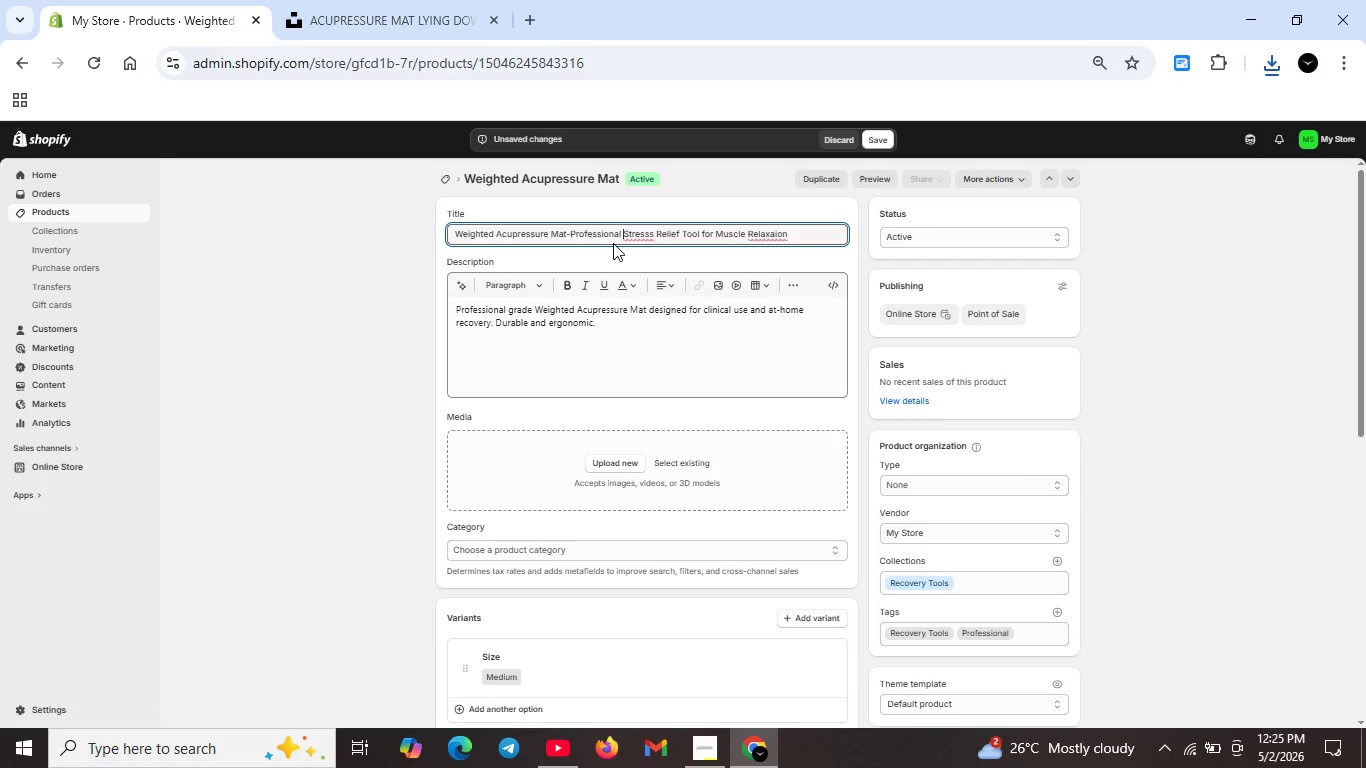 
key(ArrowRight)
 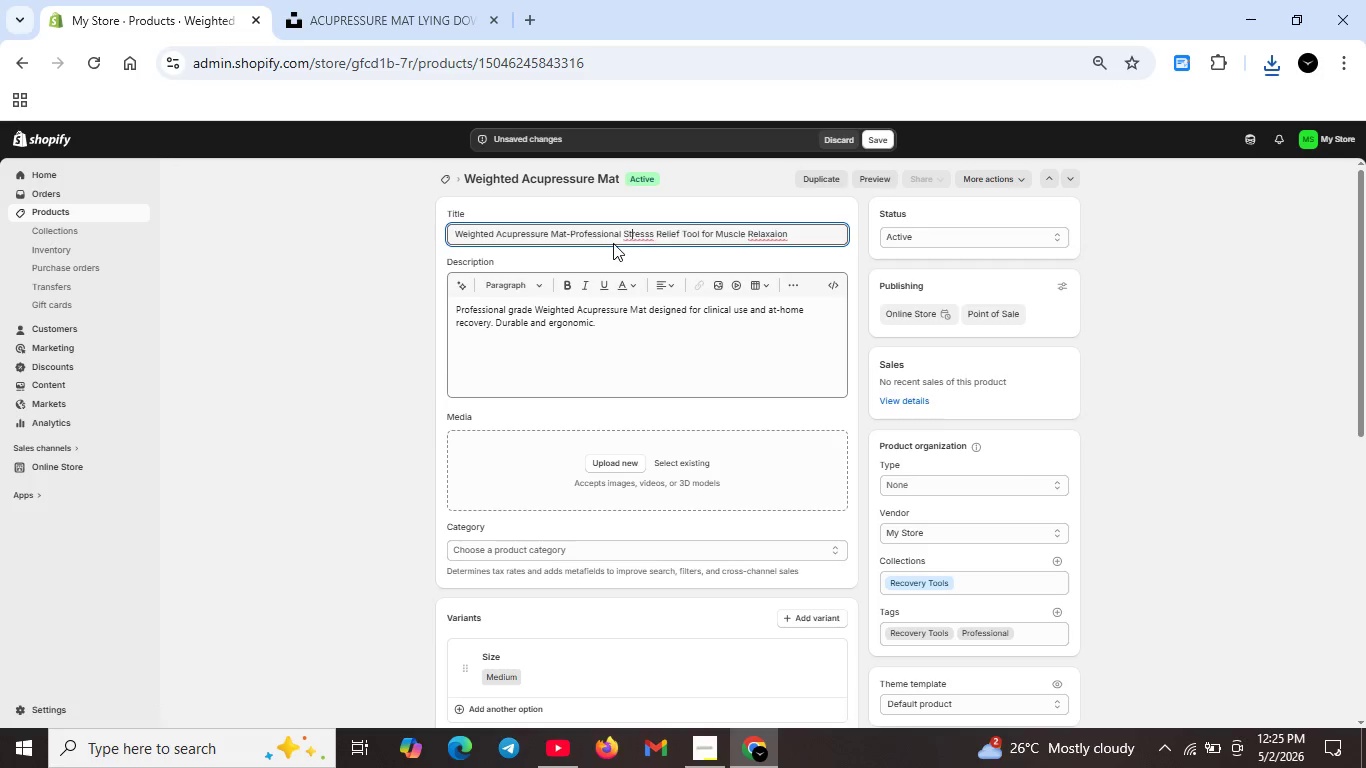 
key(ArrowRight)
 